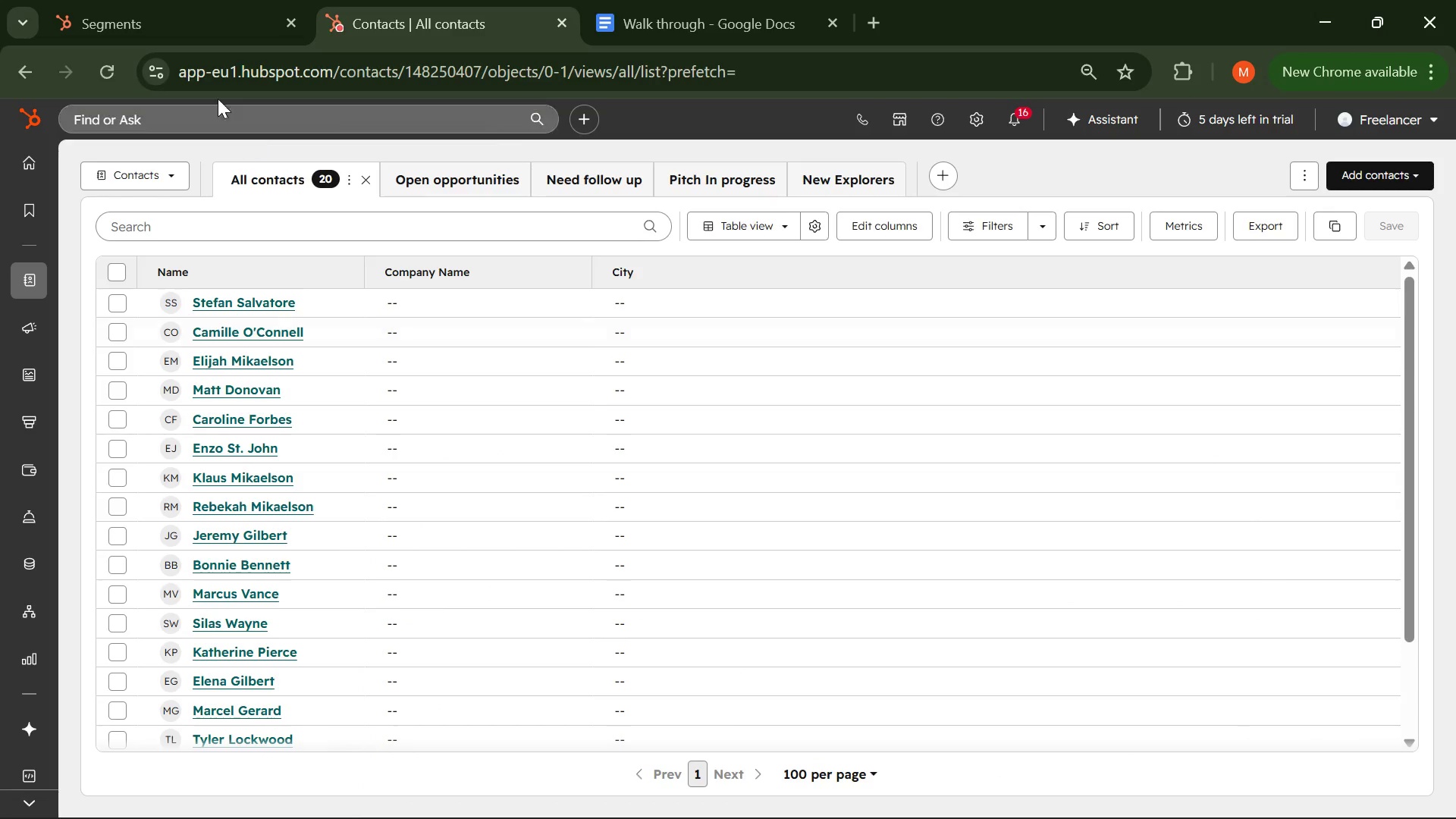 
left_click([163, 33])
 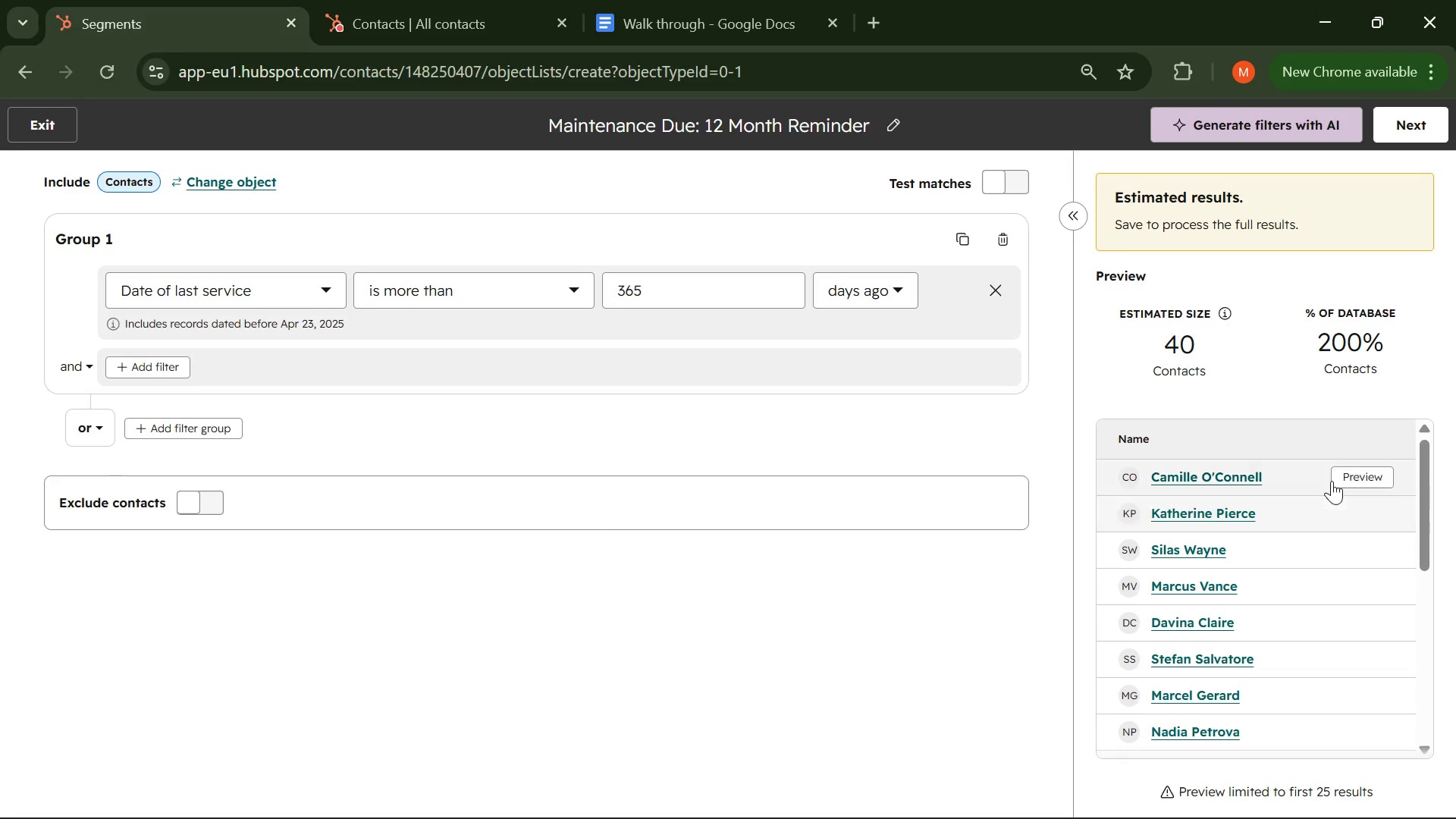 
scroll: coordinate [1264, 468], scroll_direction: up, amount: 2.0
 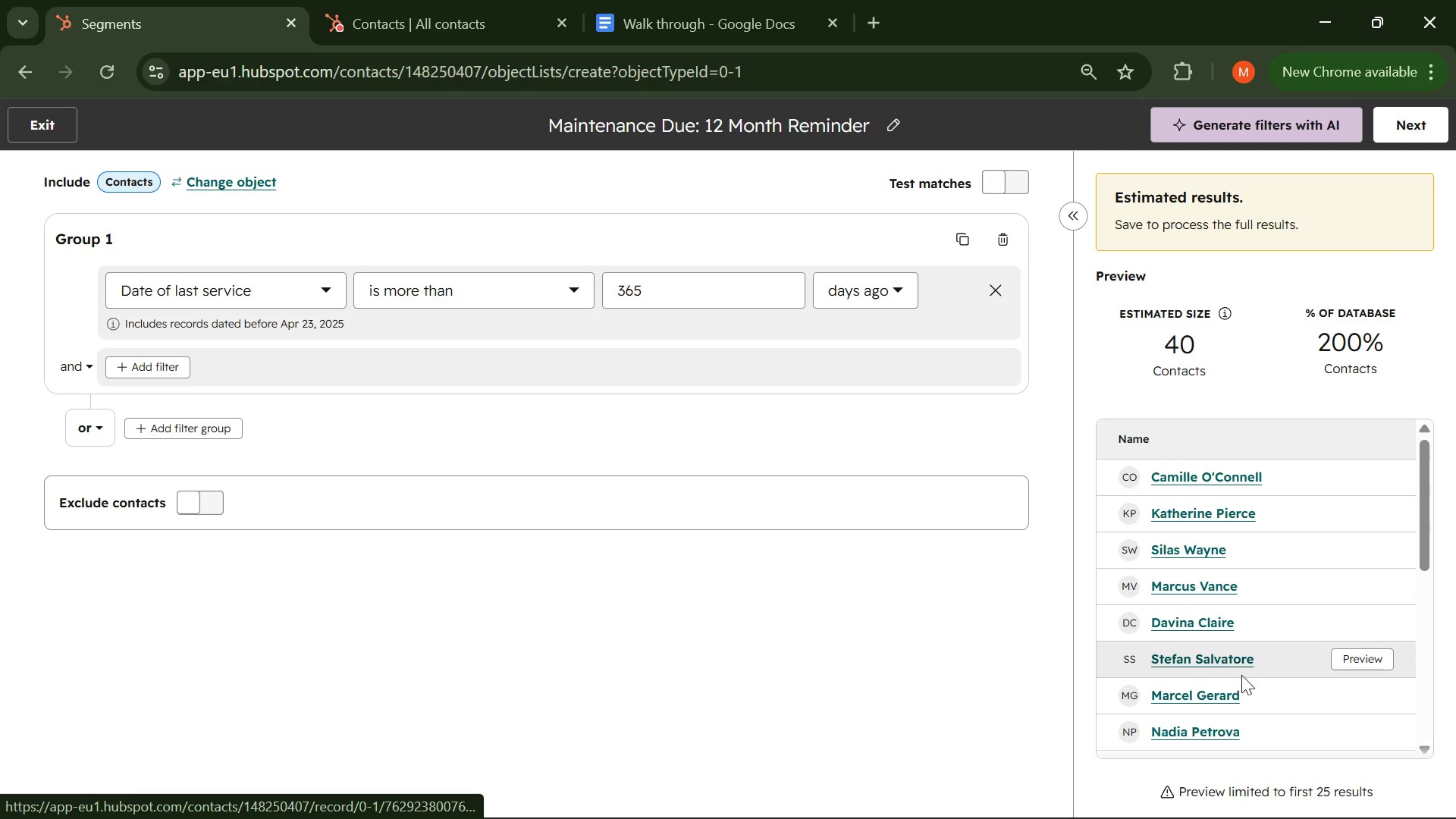 
wait(7.1)
 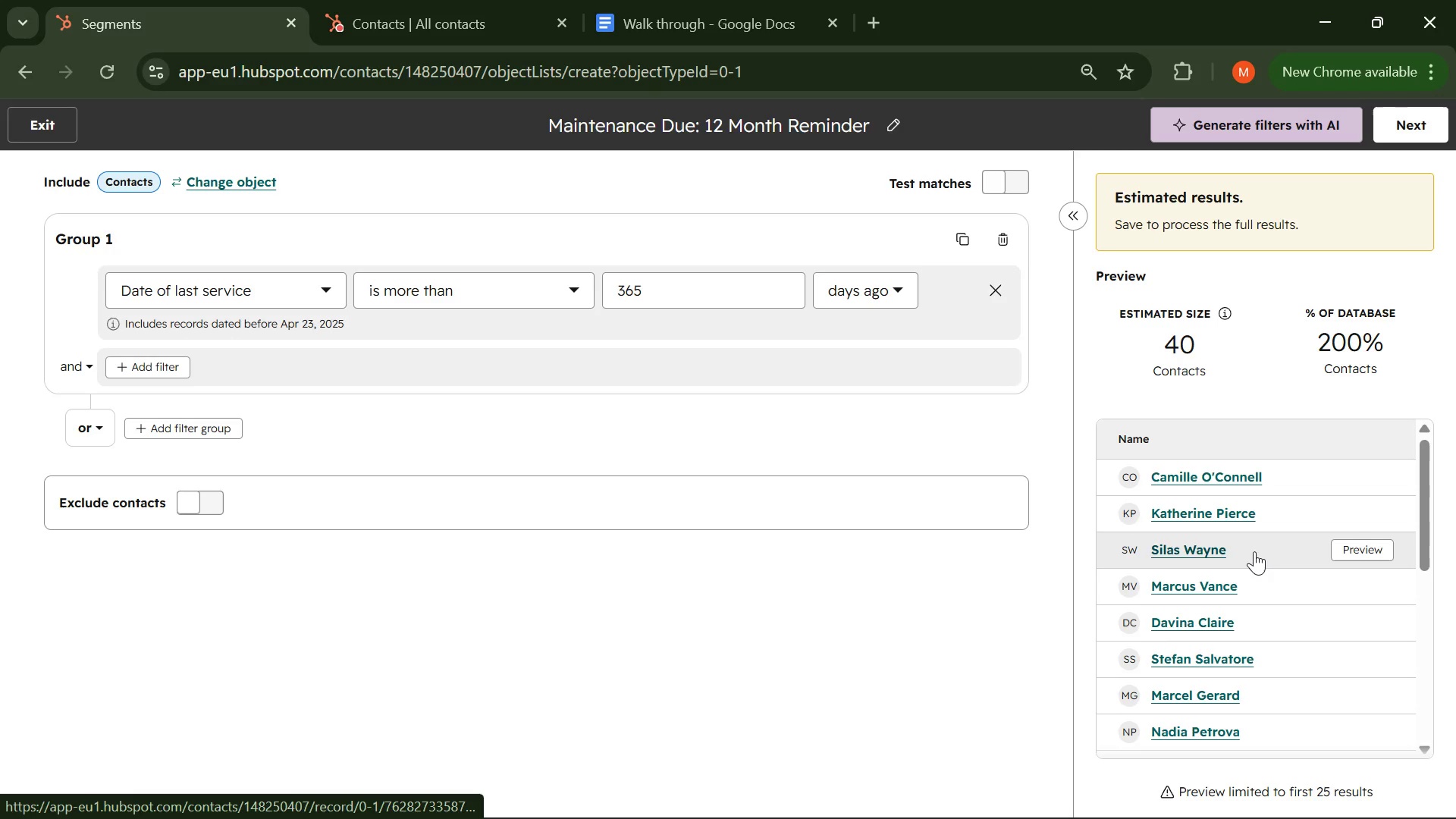 
scroll: coordinate [1235, 731], scroll_direction: none, amount: 0.0
 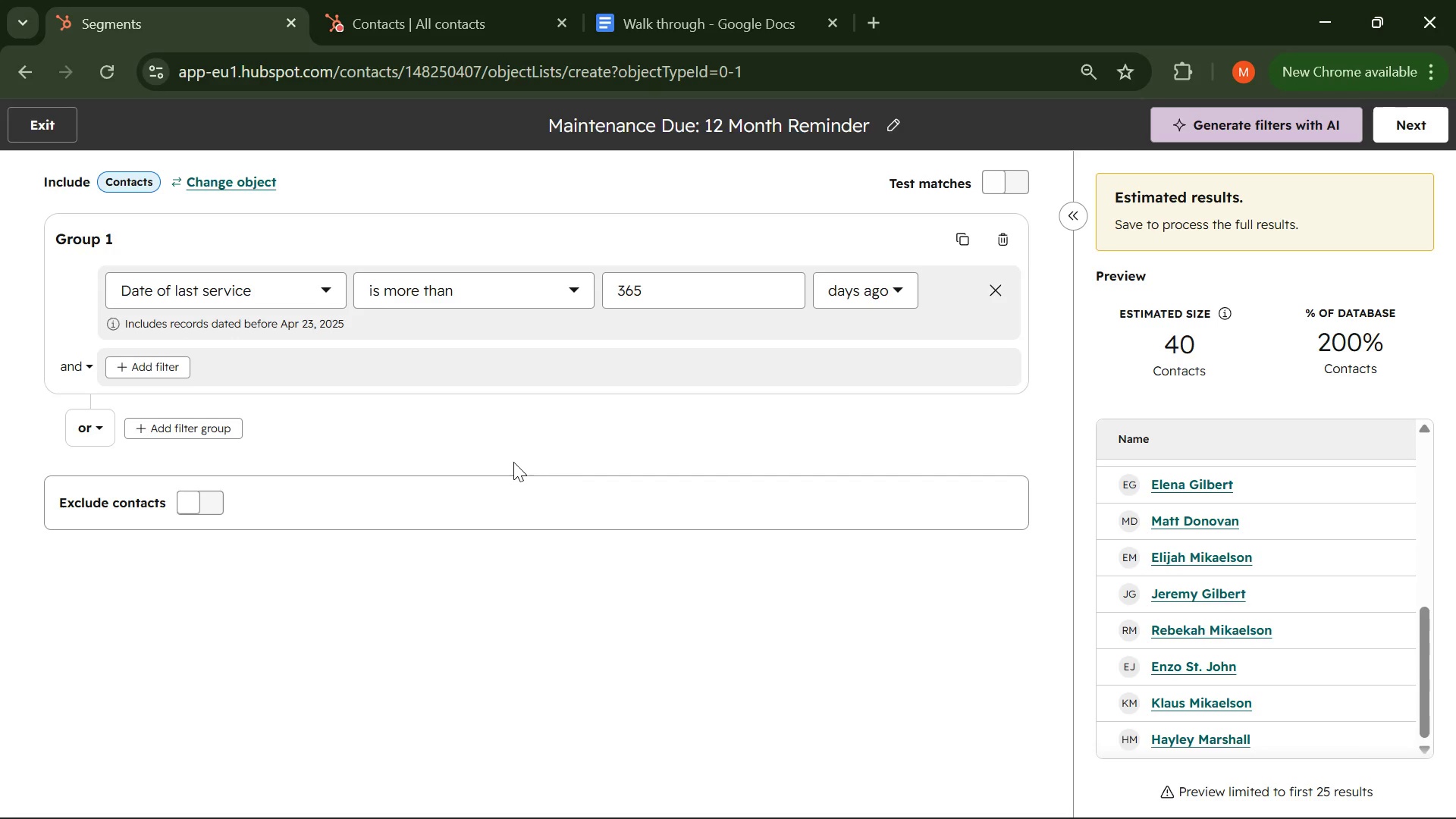 
wait(24.87)
 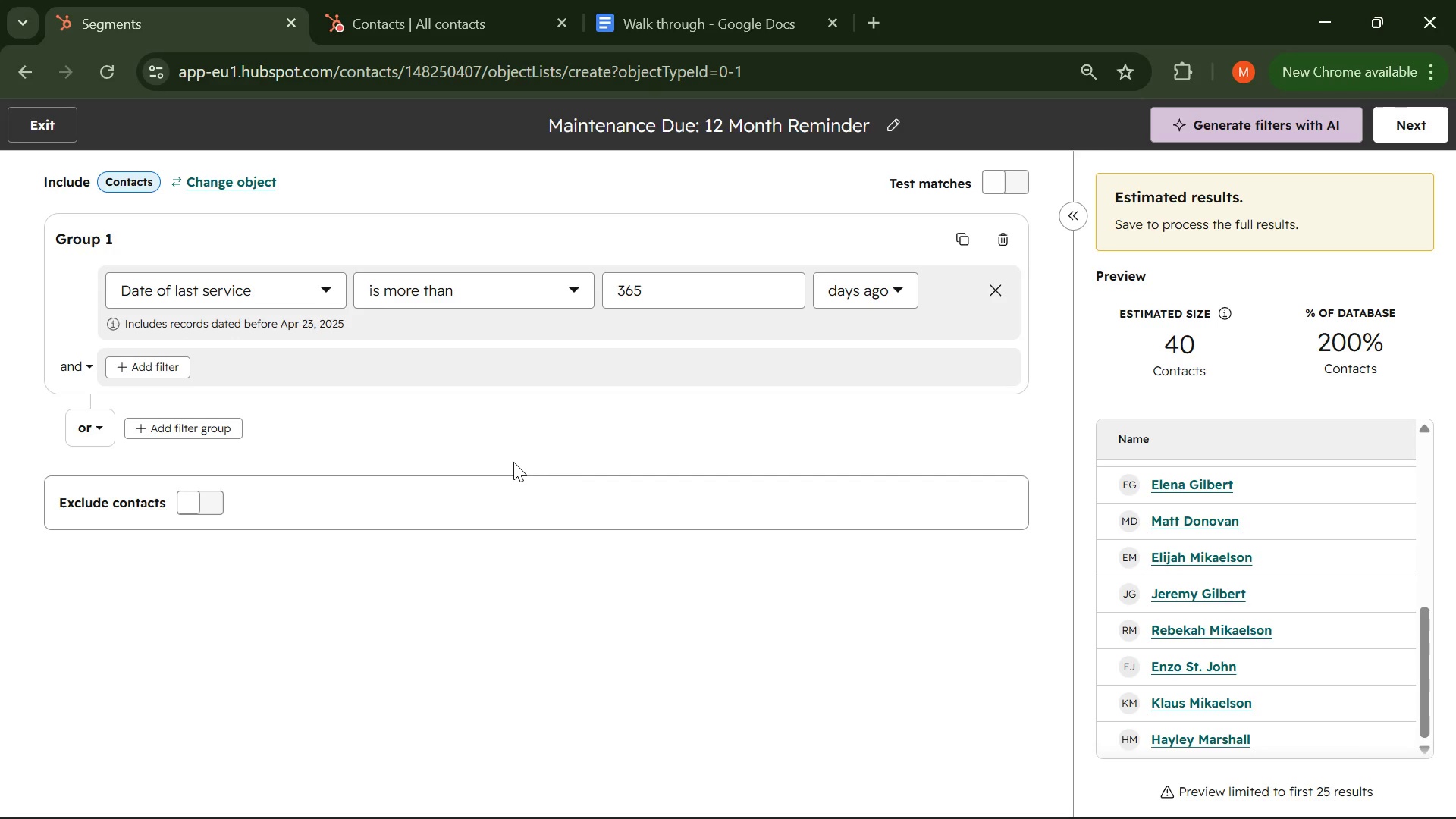 
left_click([142, 375])
 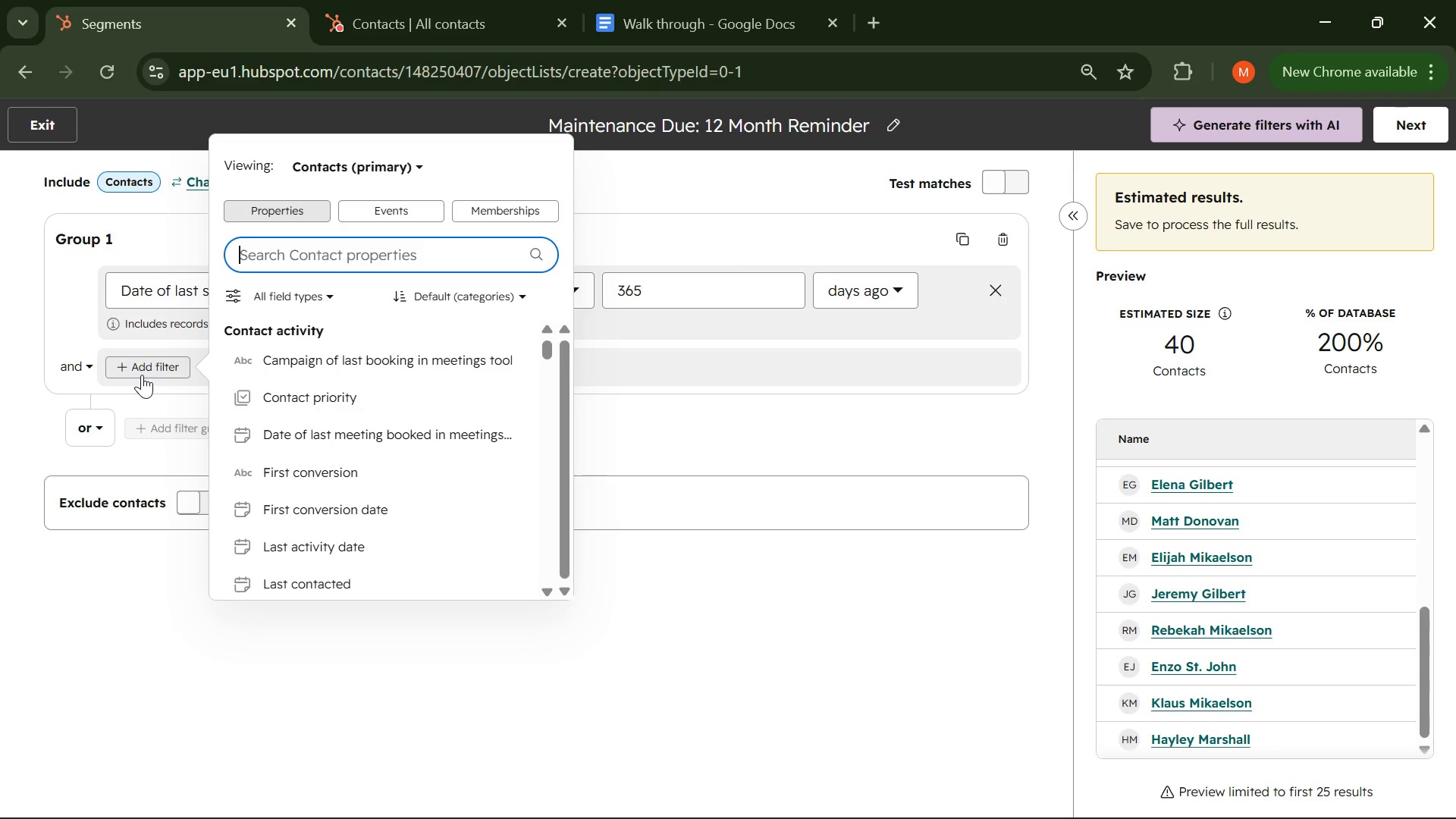 
wait(5.77)
 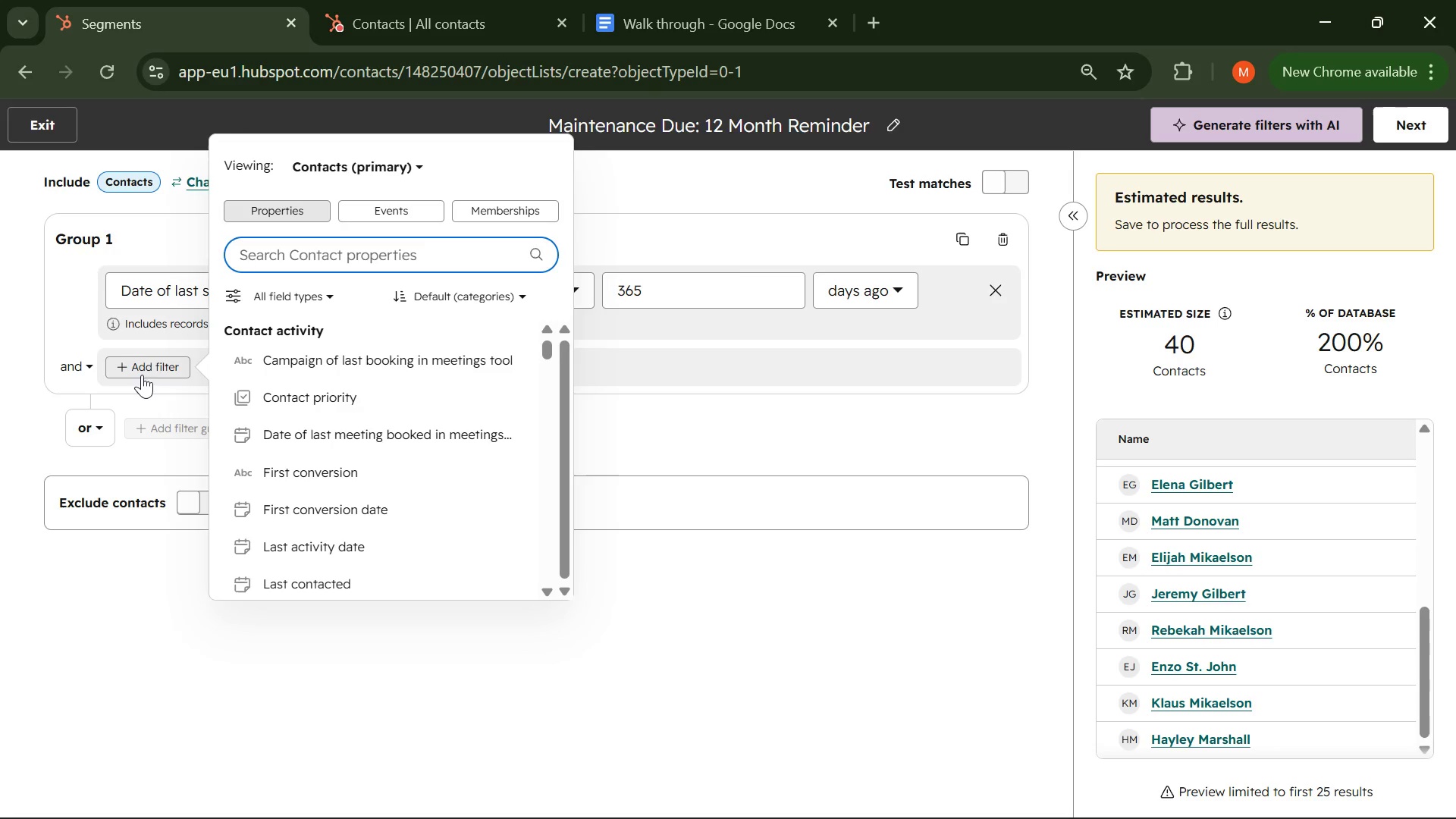 
left_click([290, 266])
 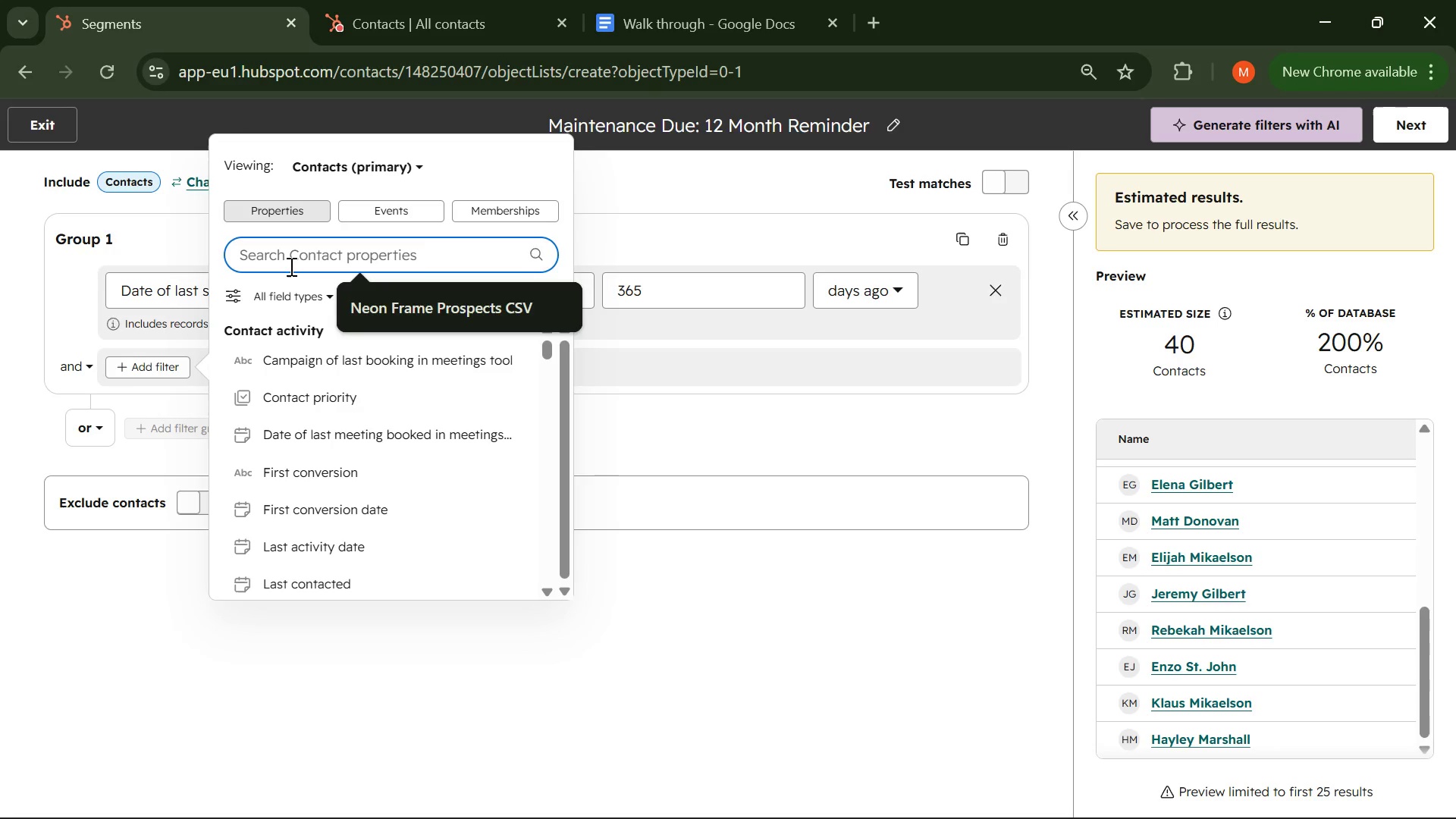 
type(date of last )
 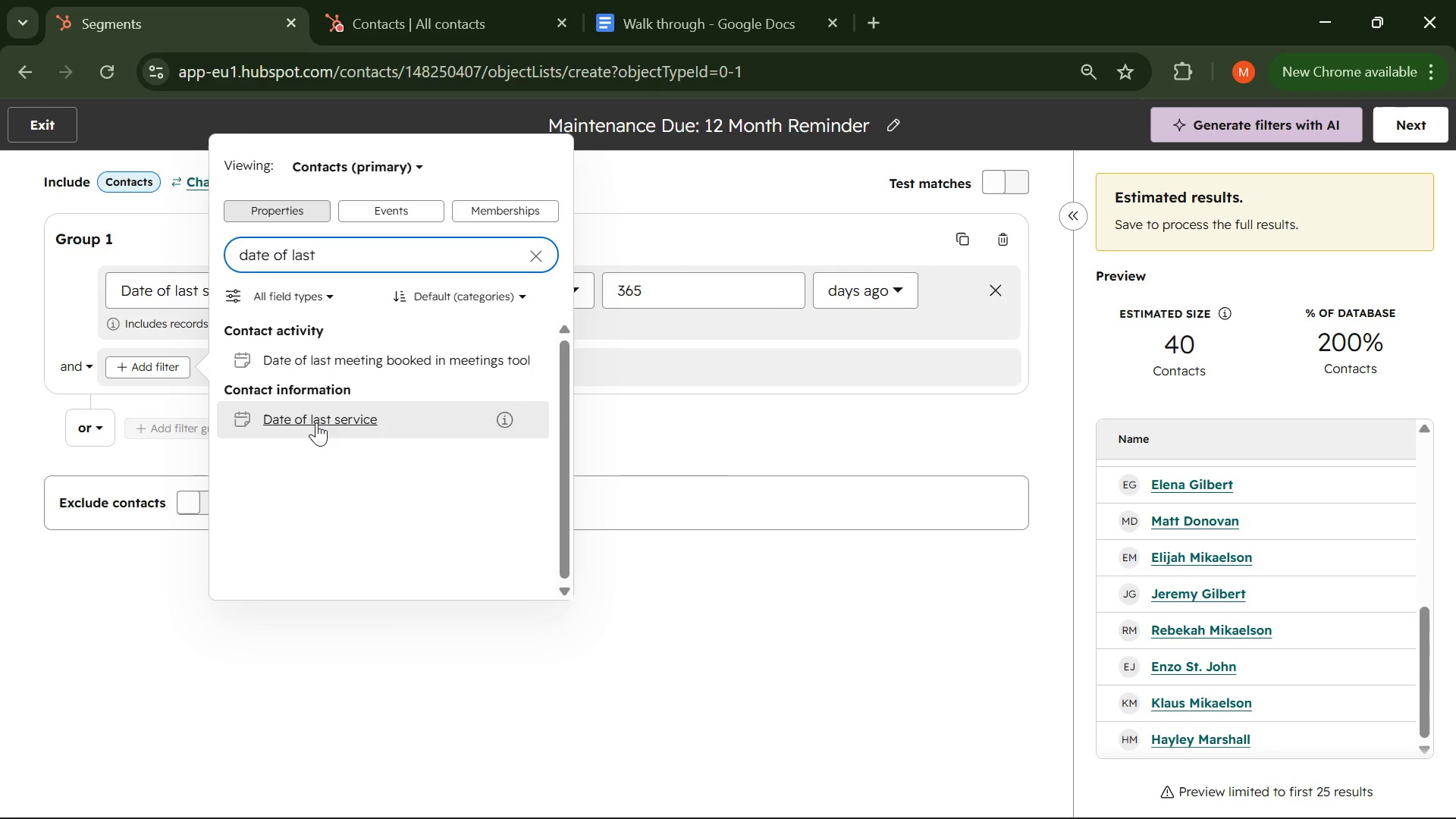 
left_click([314, 424])
 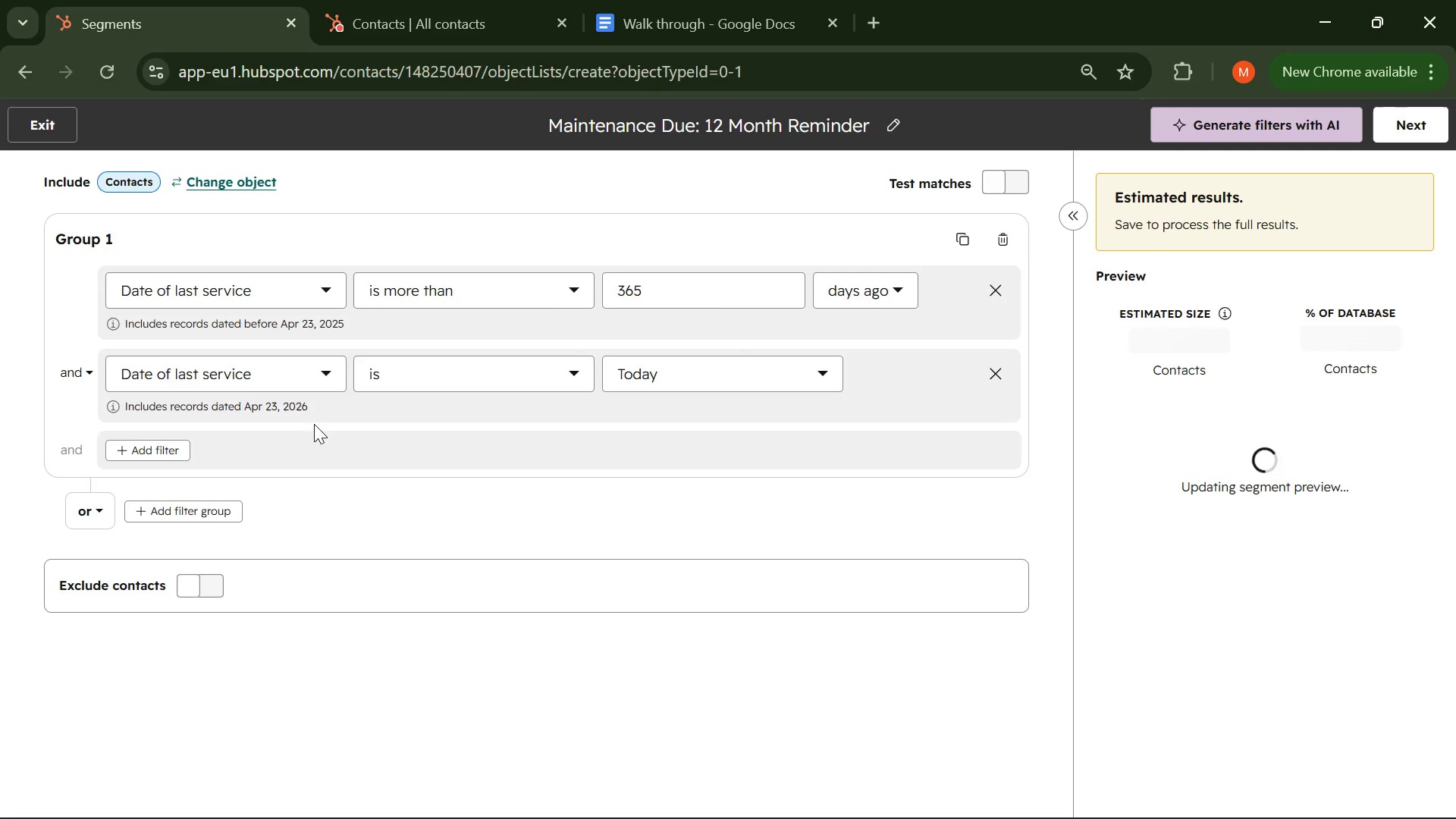 
left_click([809, 376])
 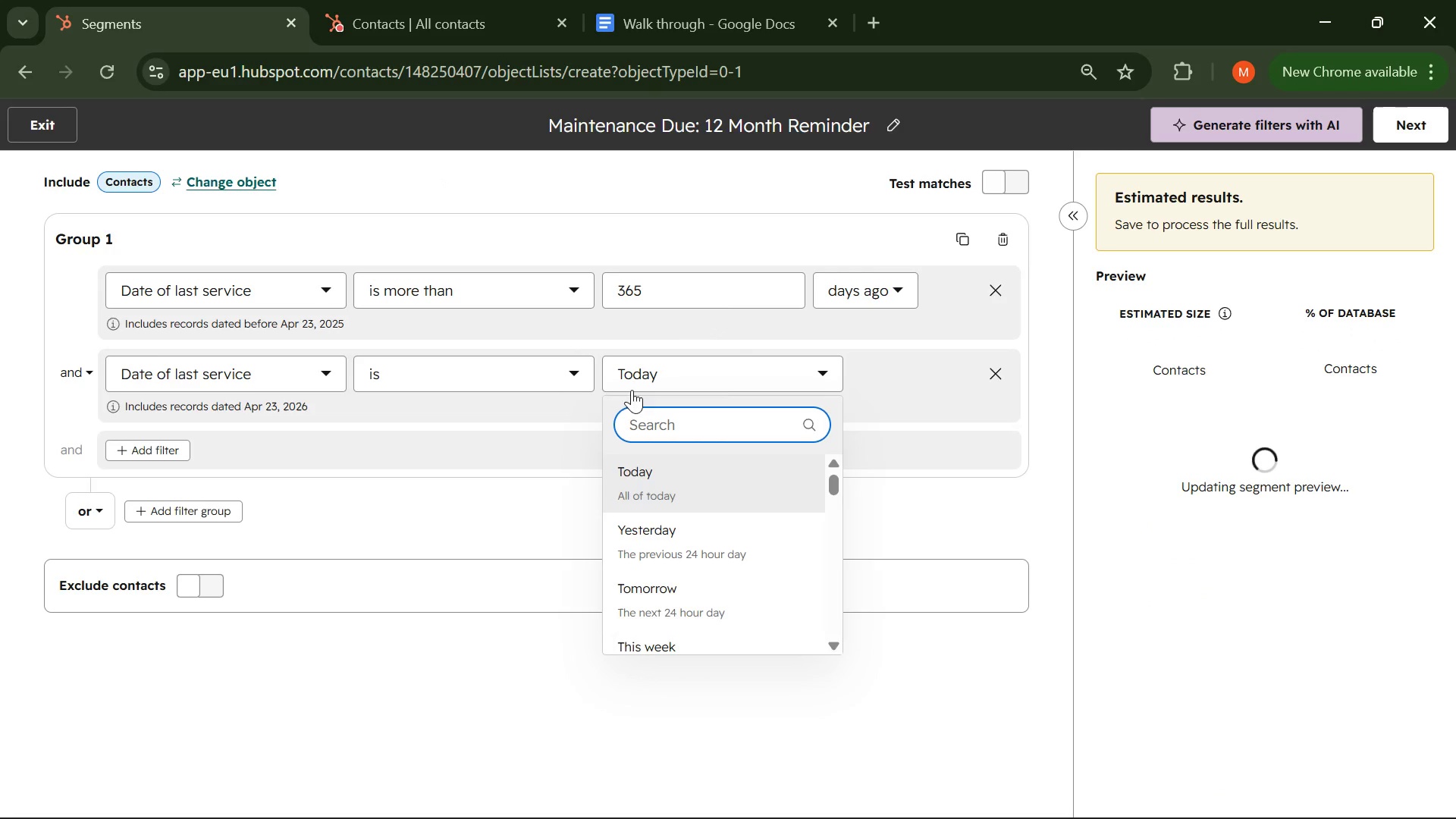 
left_click([532, 389])
 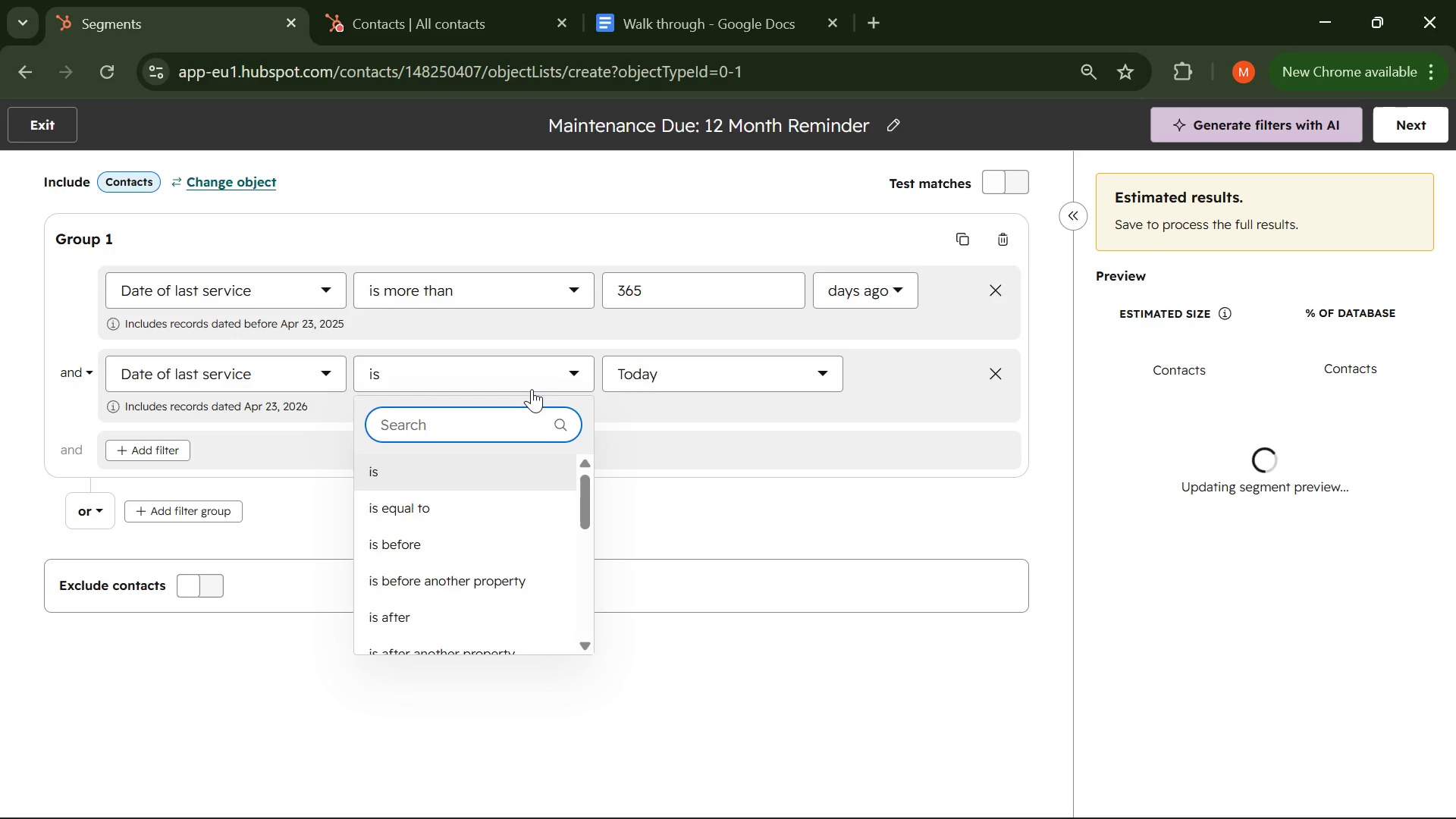 
type(is known)
 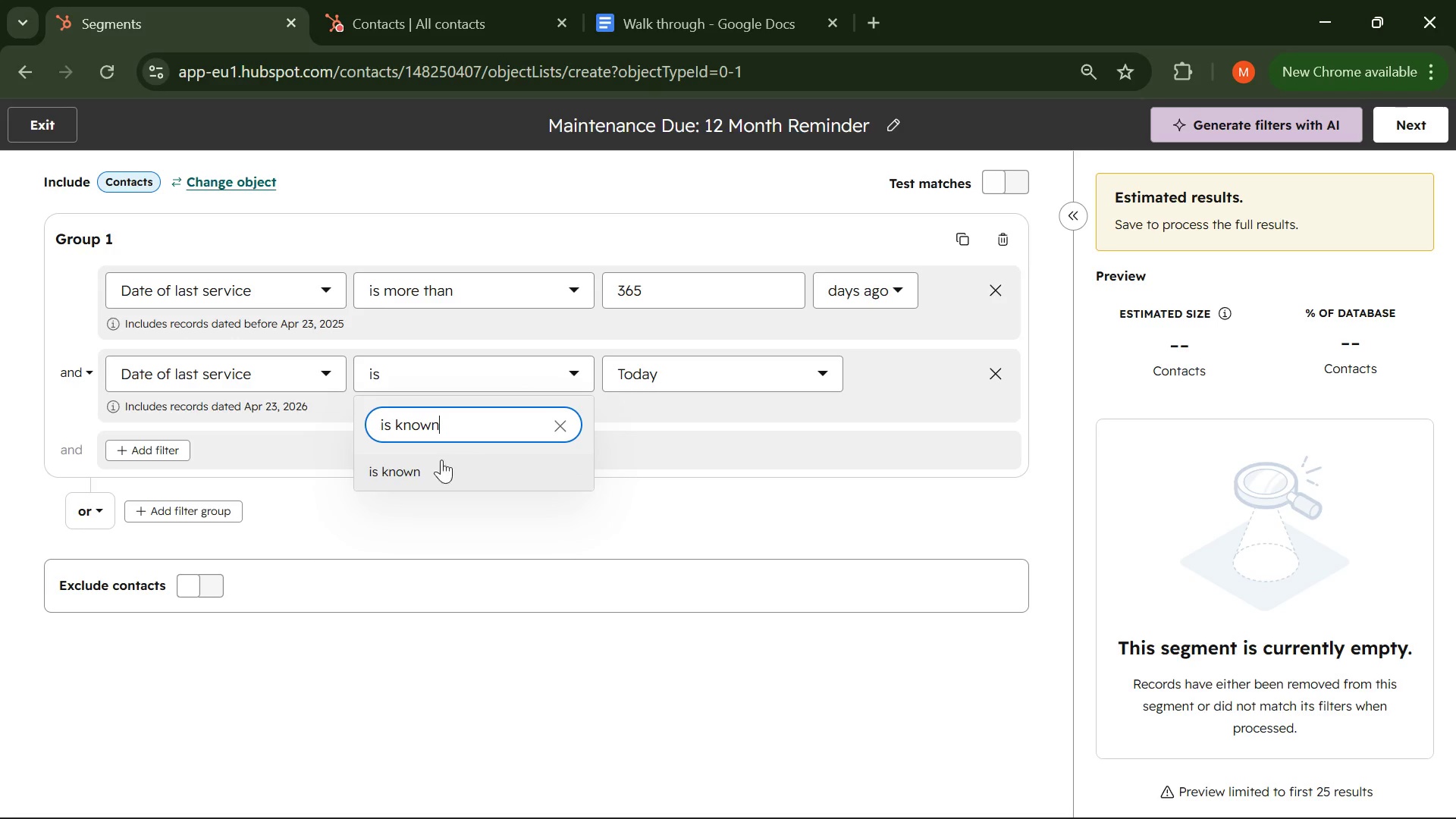 
left_click([401, 480])
 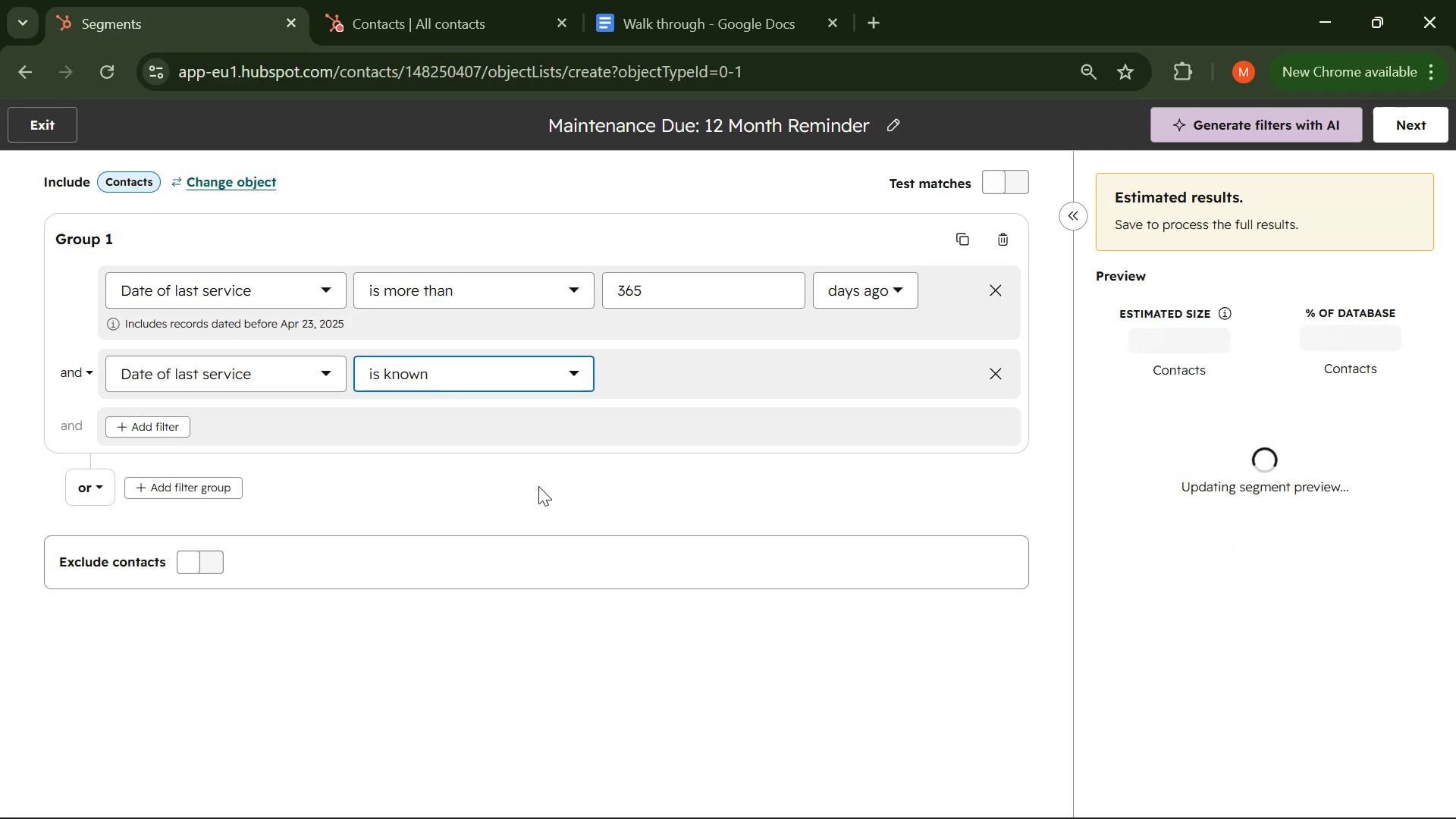 
left_click([534, 444])
 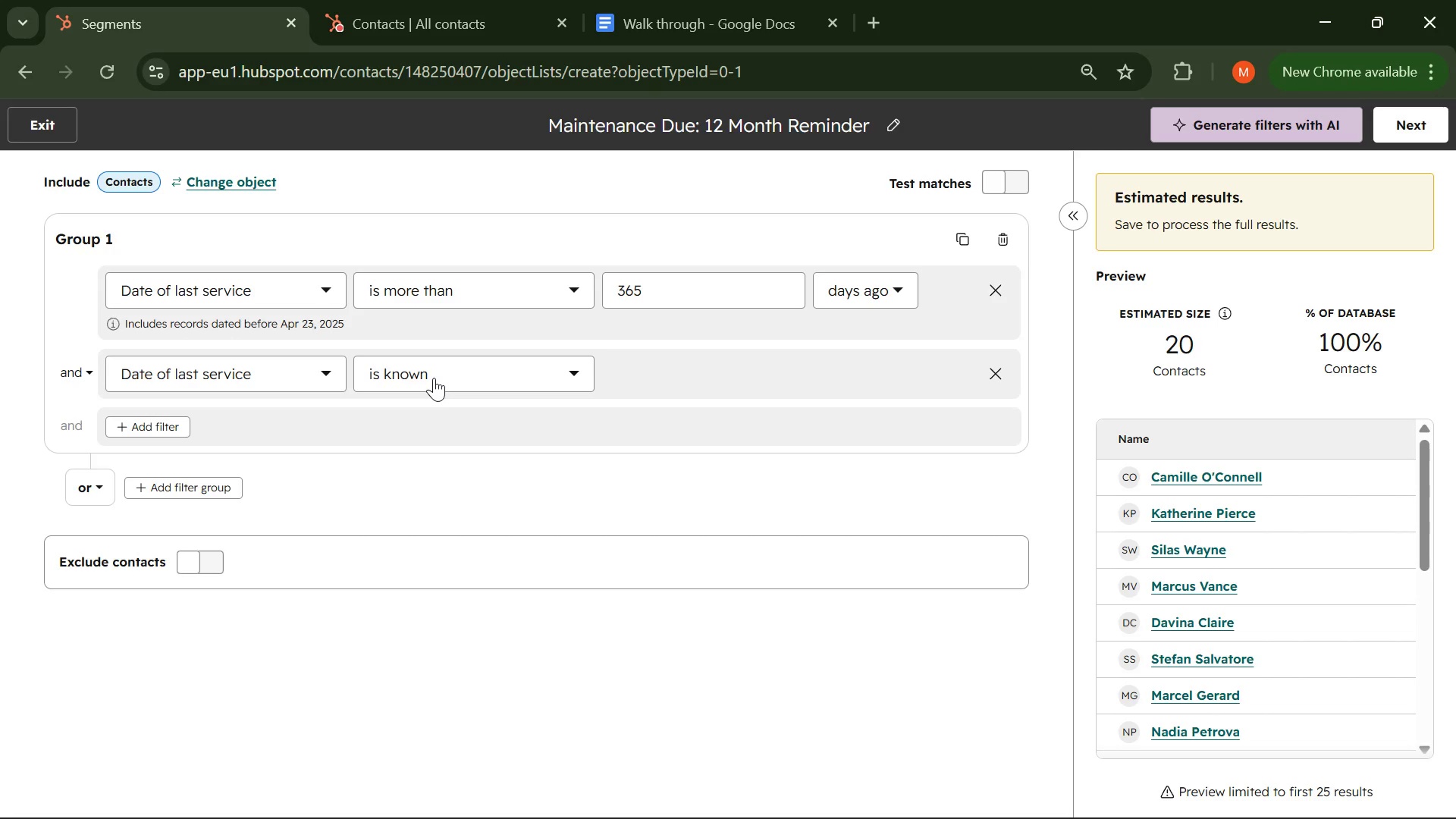 
wait(85.69)
 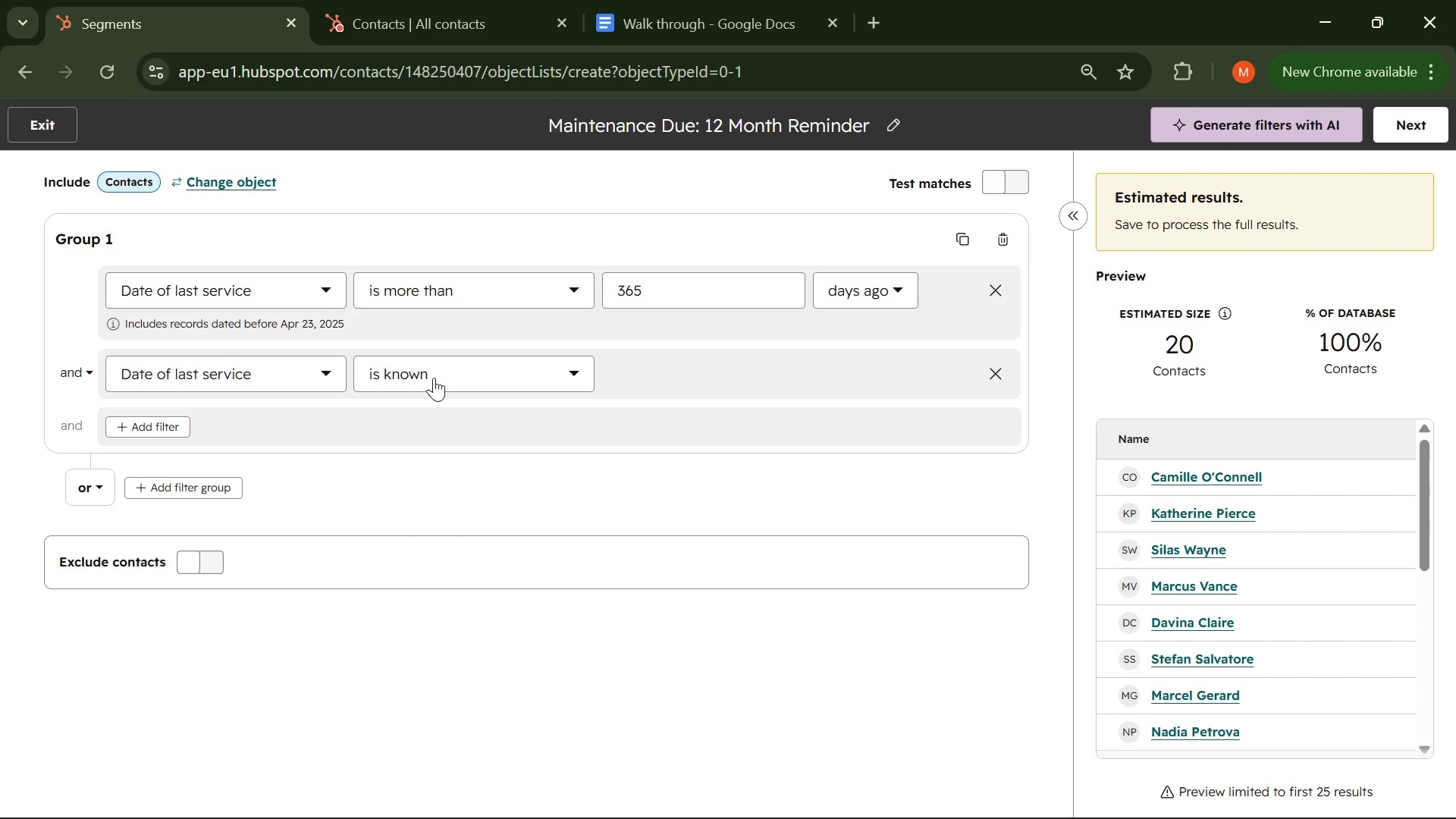 
left_click([1052, 802])
 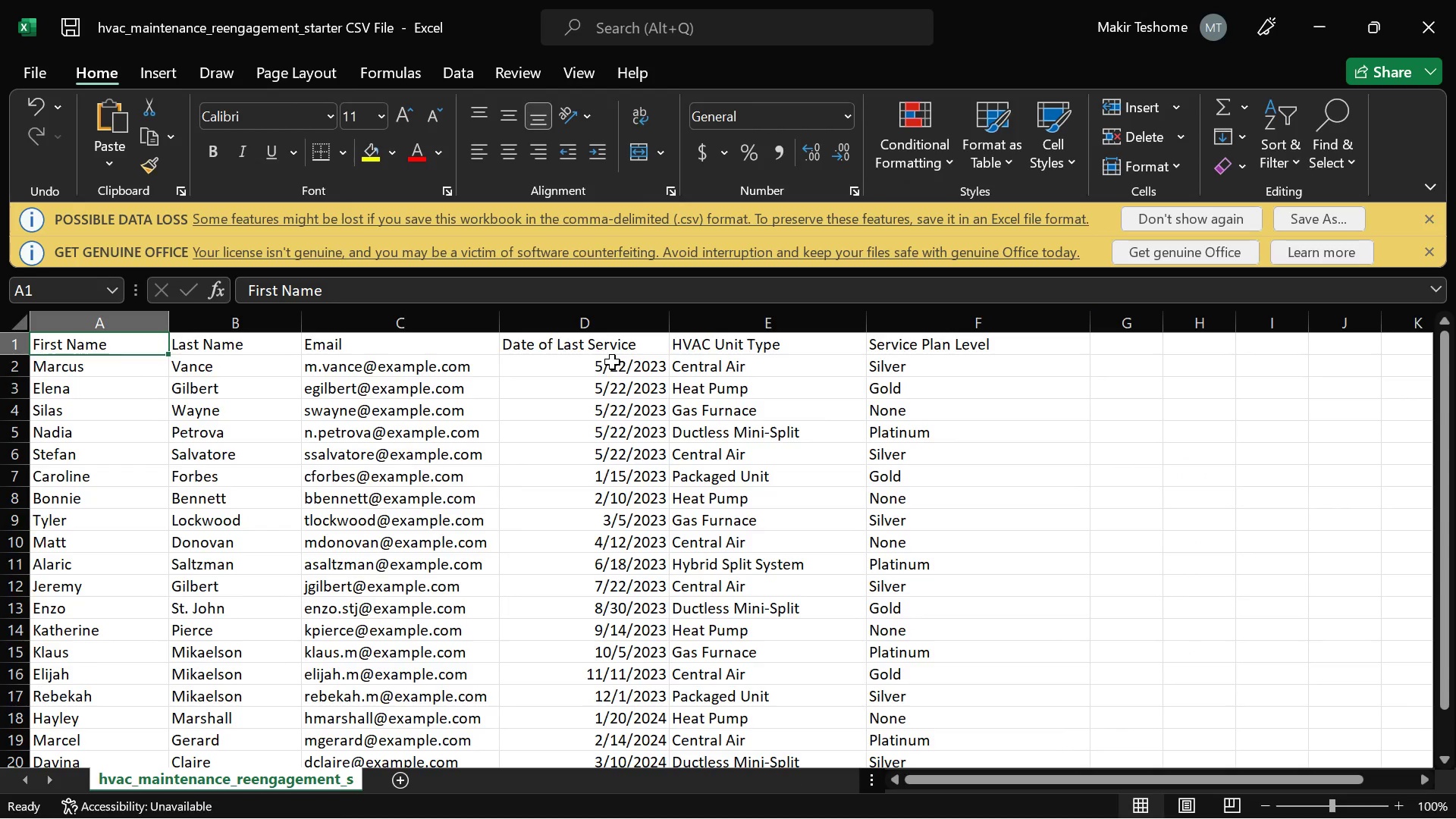 
scroll: coordinate [612, 362], scroll_direction: down, amount: 2.0
 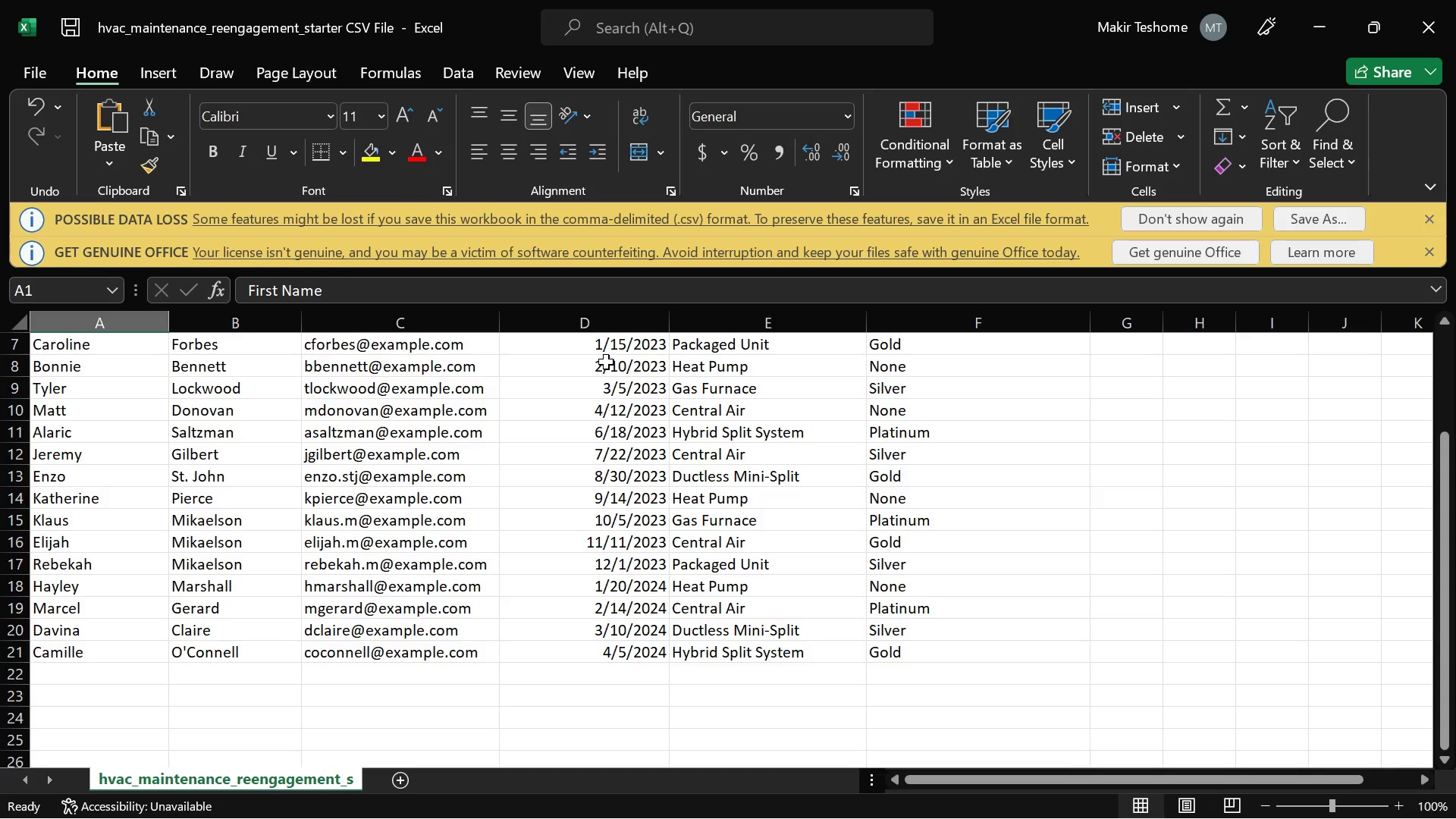 
wait(12.63)
 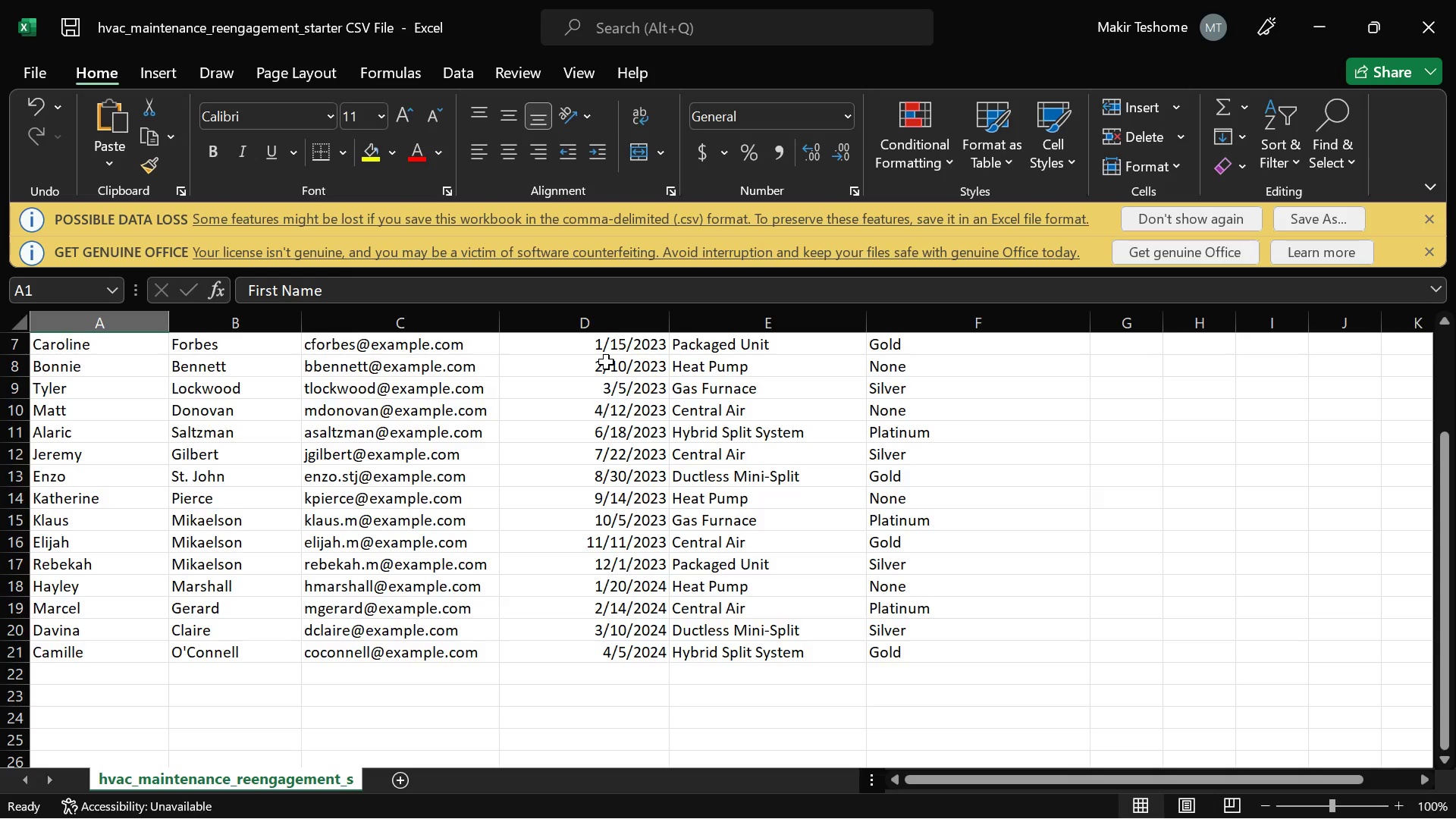 
scroll: coordinate [673, 304], scroll_direction: down, amount: 5.0
 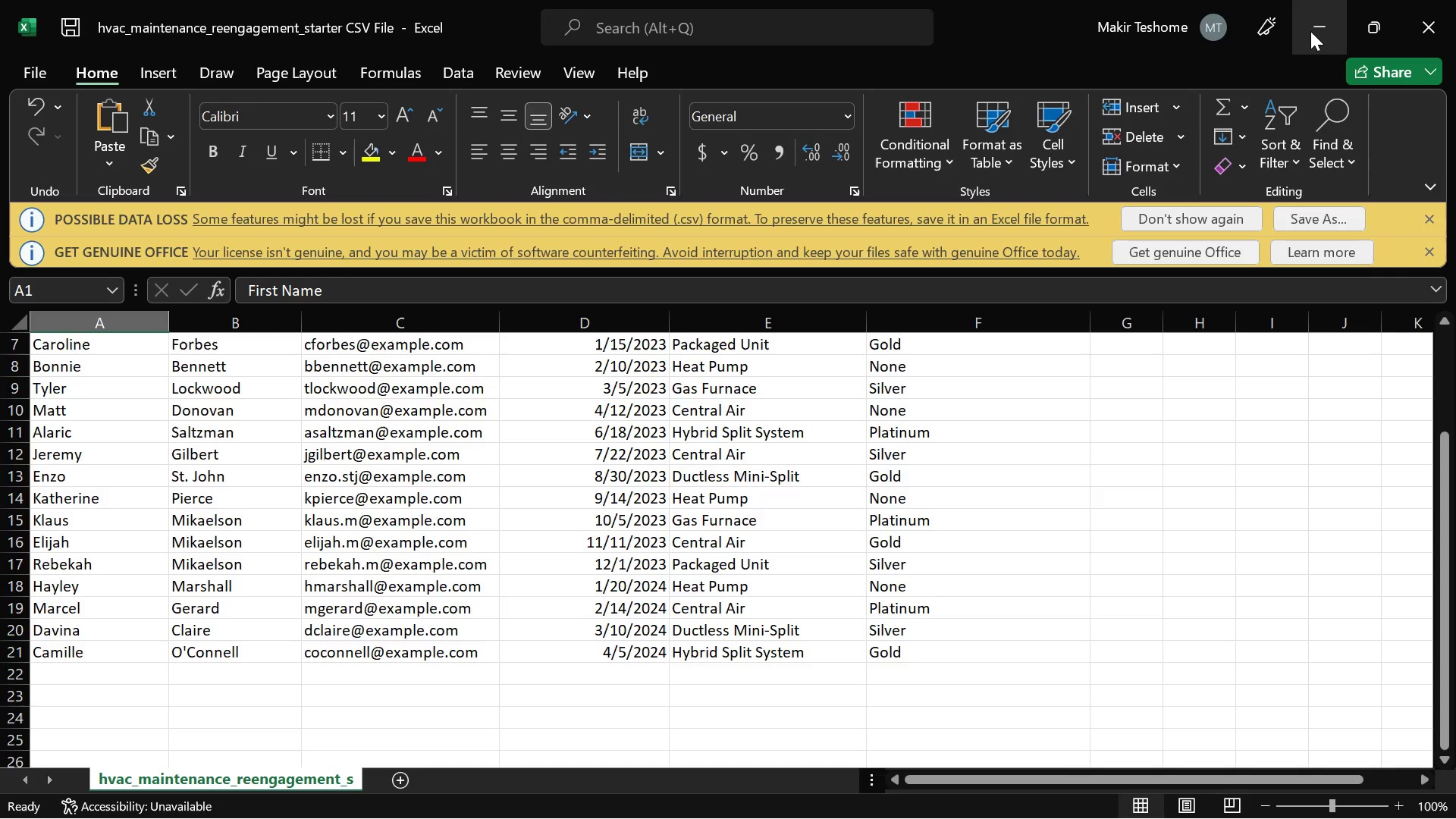 
left_click([1310, 31])
 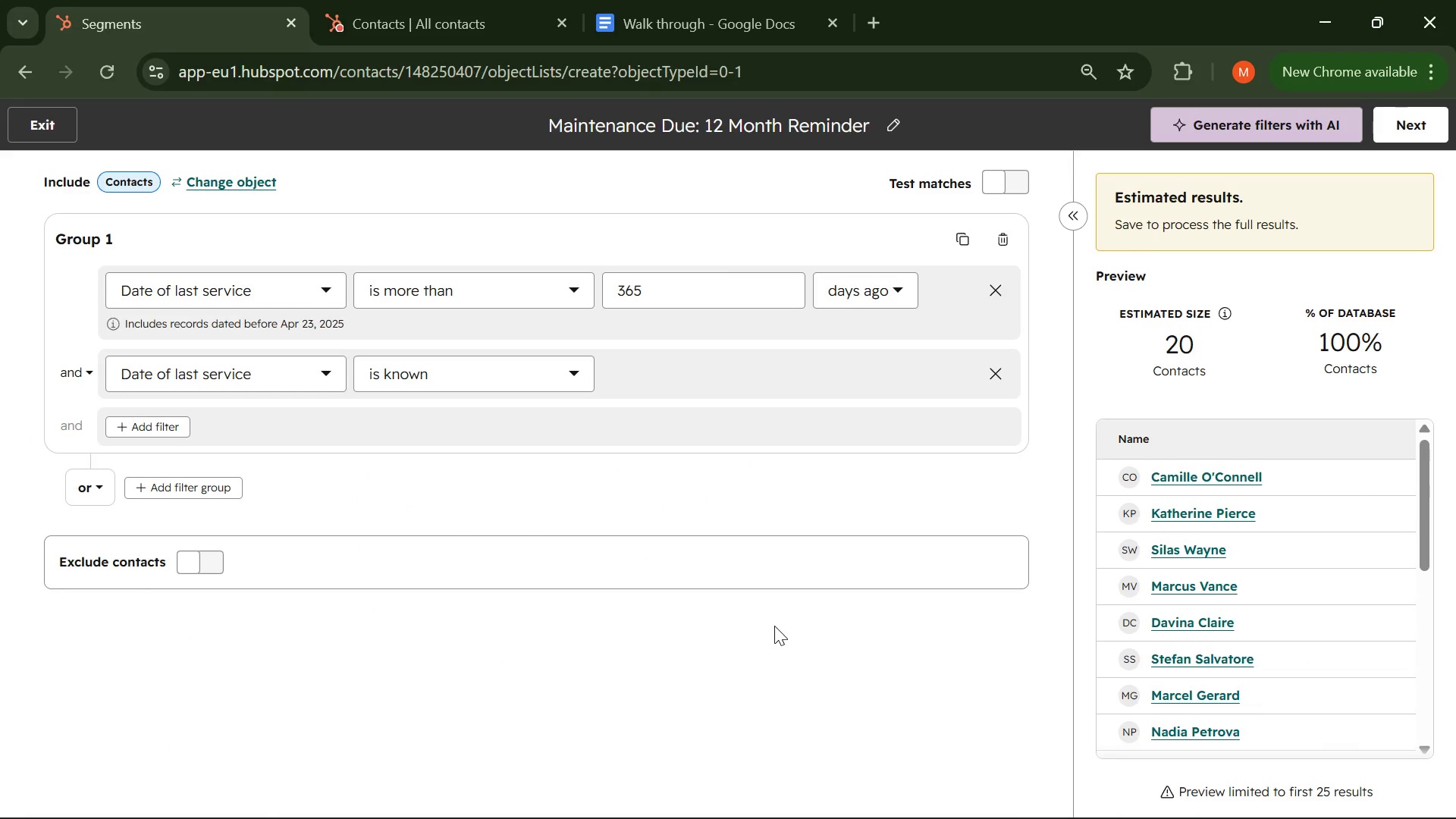 
wait(11.17)
 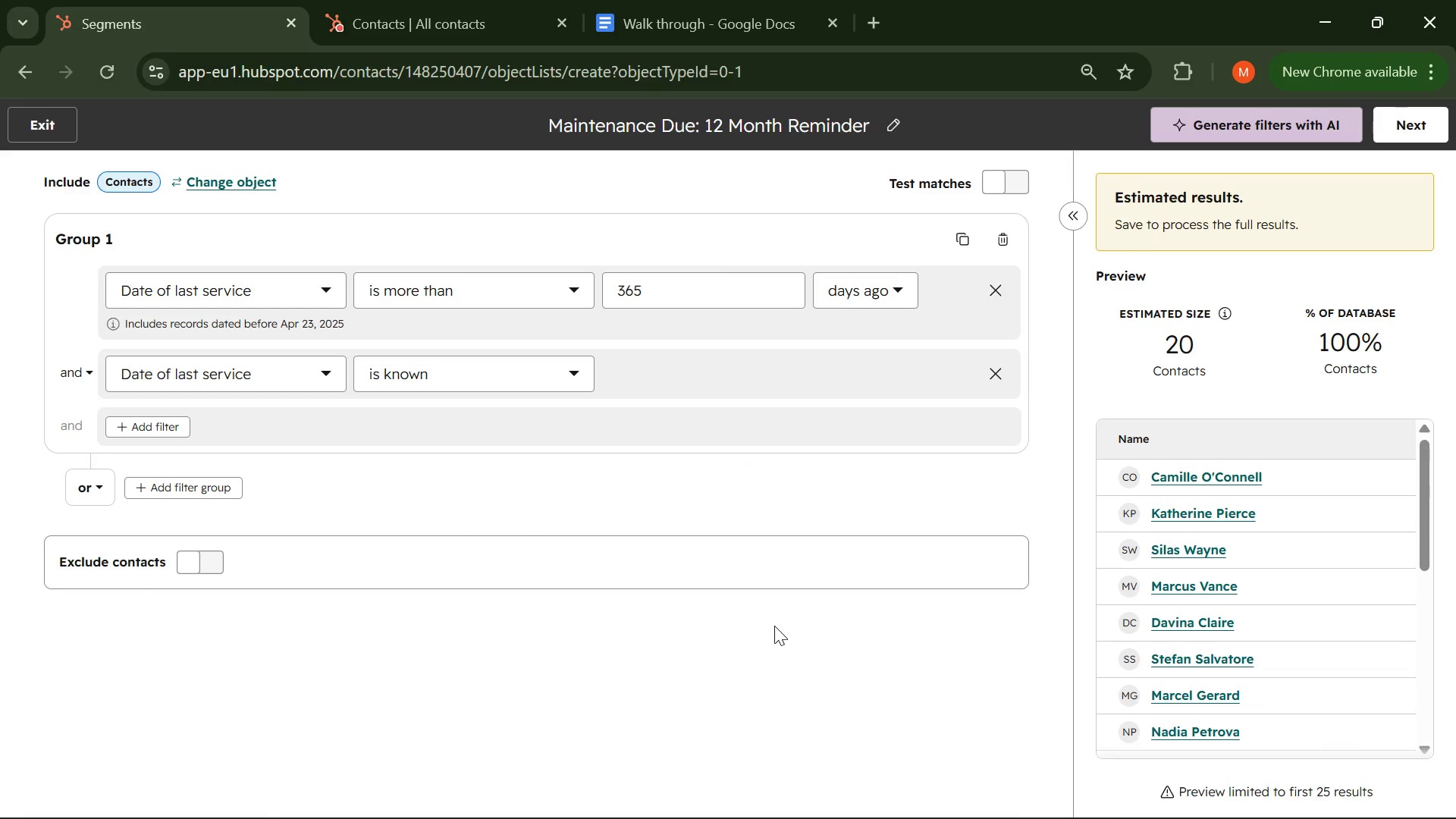 
scroll: coordinate [347, 466], scroll_direction: up, amount: 1.0
 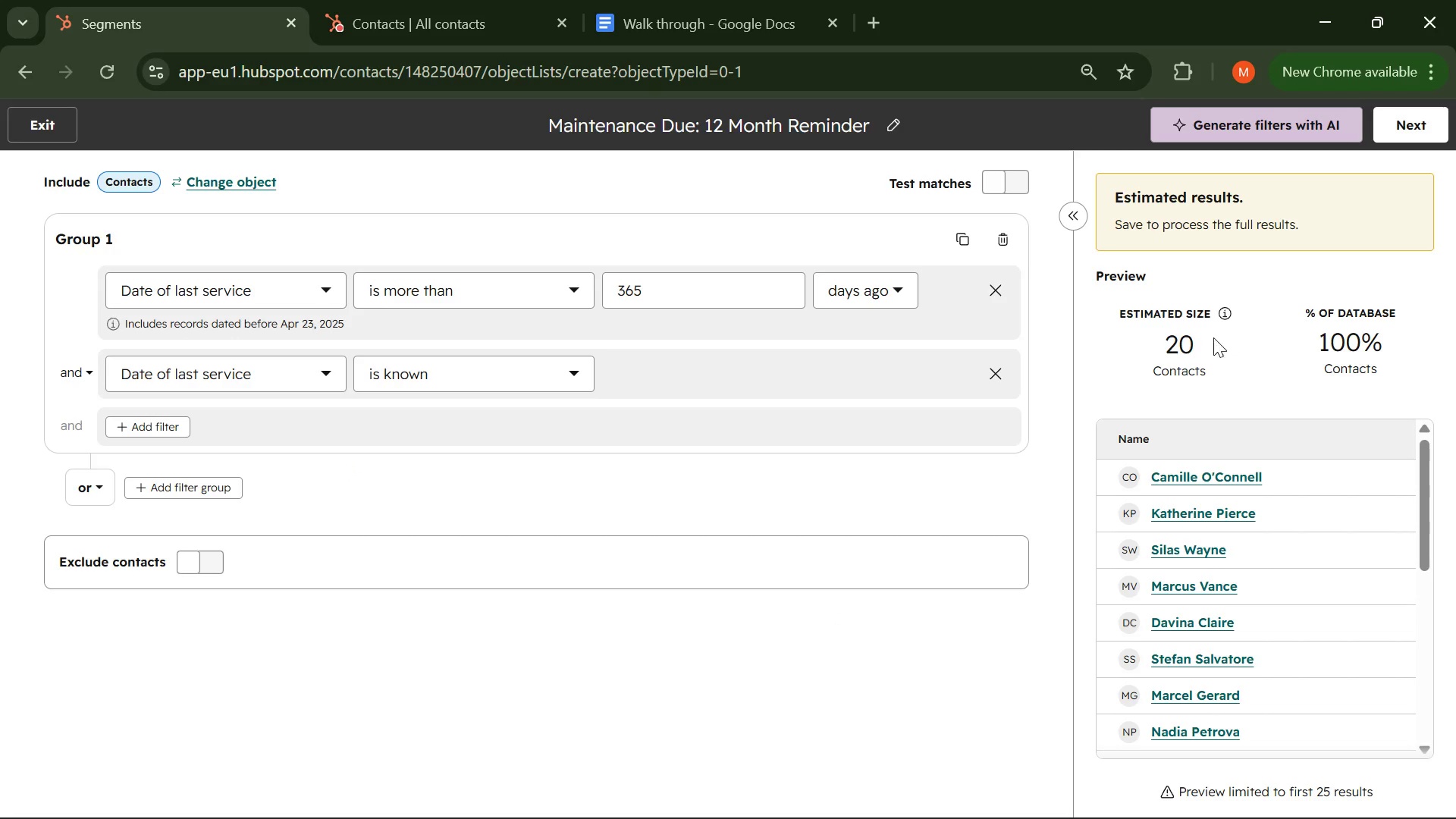 
scroll: coordinate [1174, 367], scroll_direction: down, amount: 2.0
 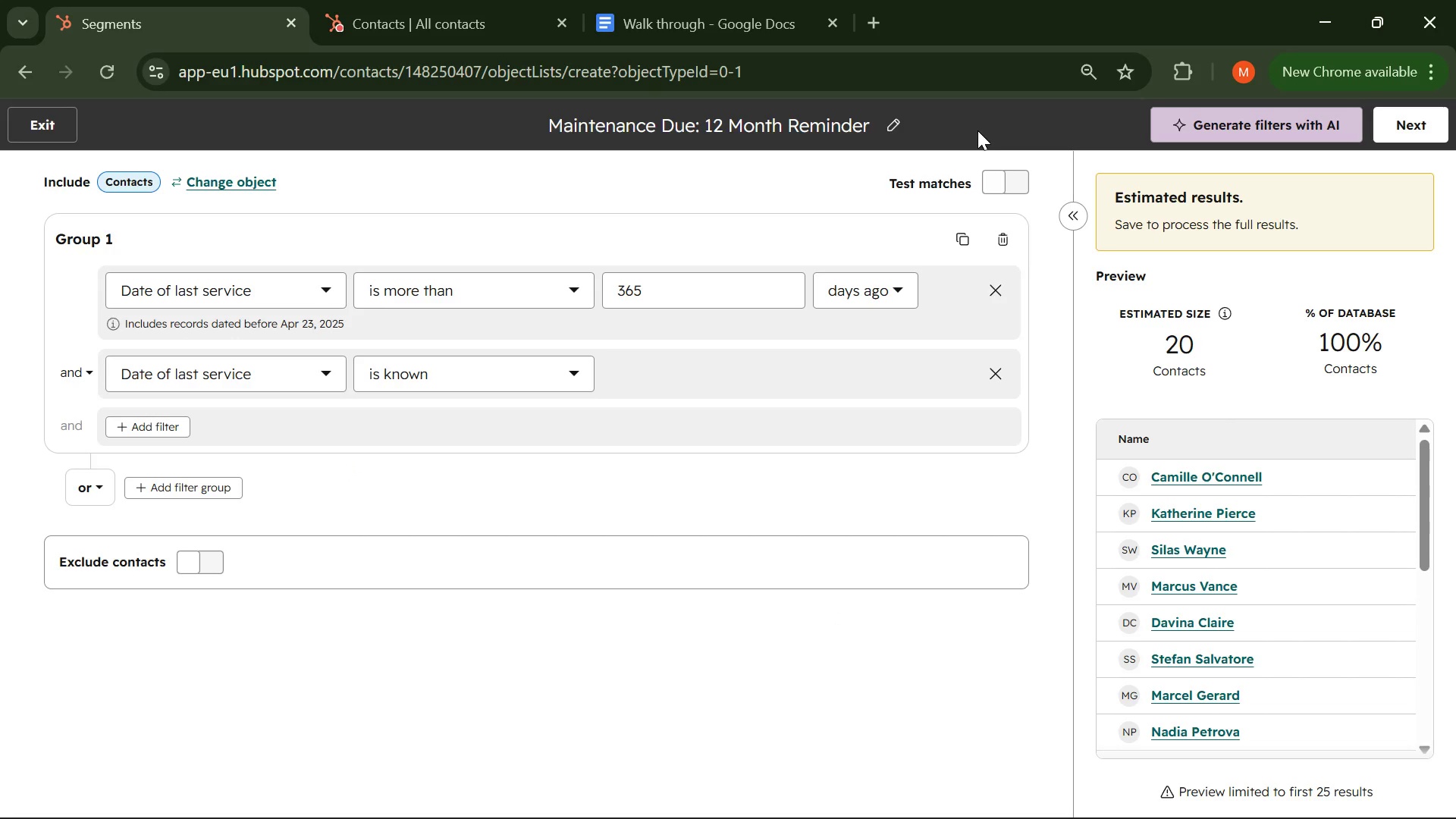 
wait(5.21)
 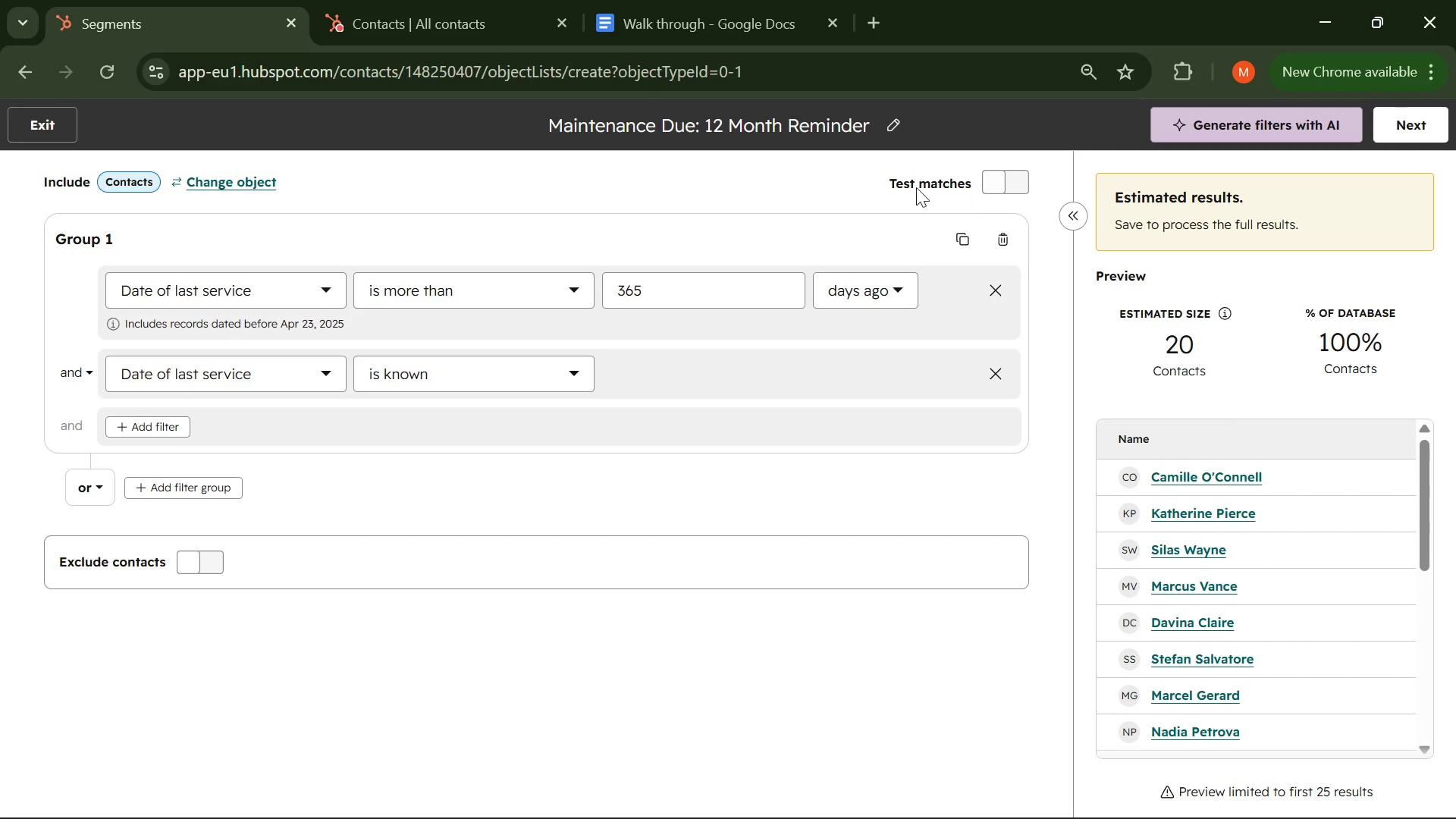 
left_click([1431, 130])
 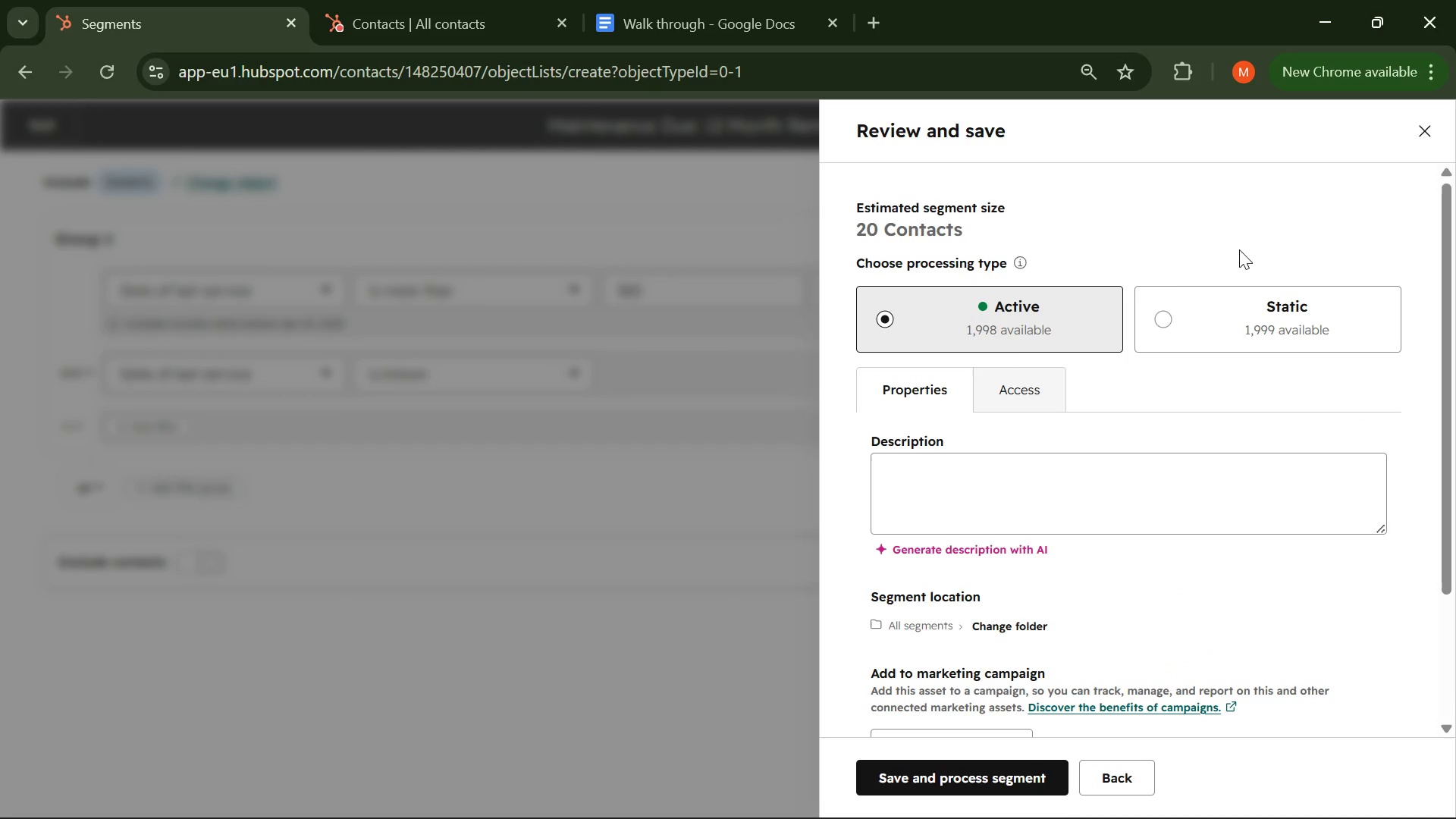 
left_click([986, 317])
 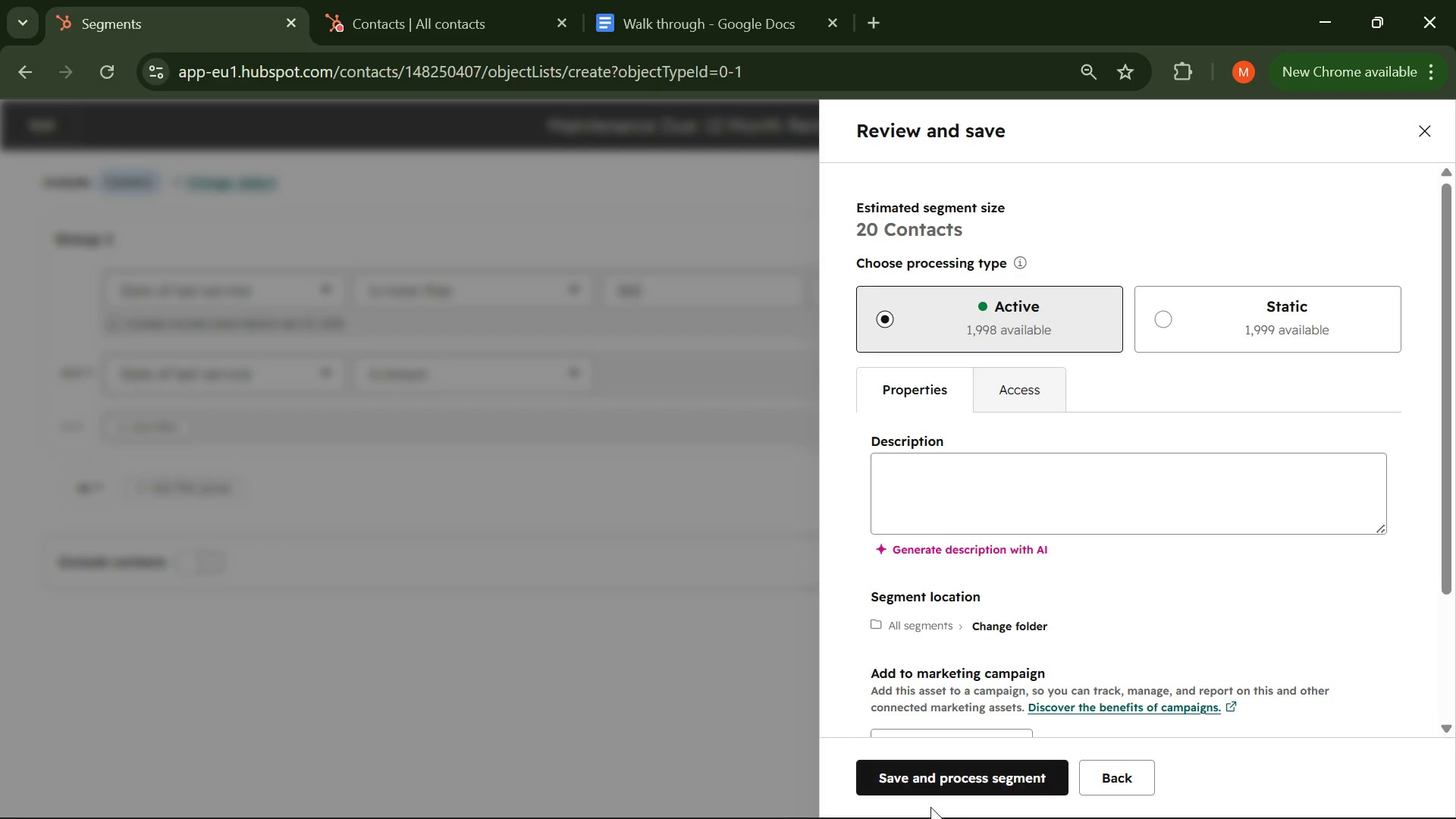 
left_click([944, 786])
 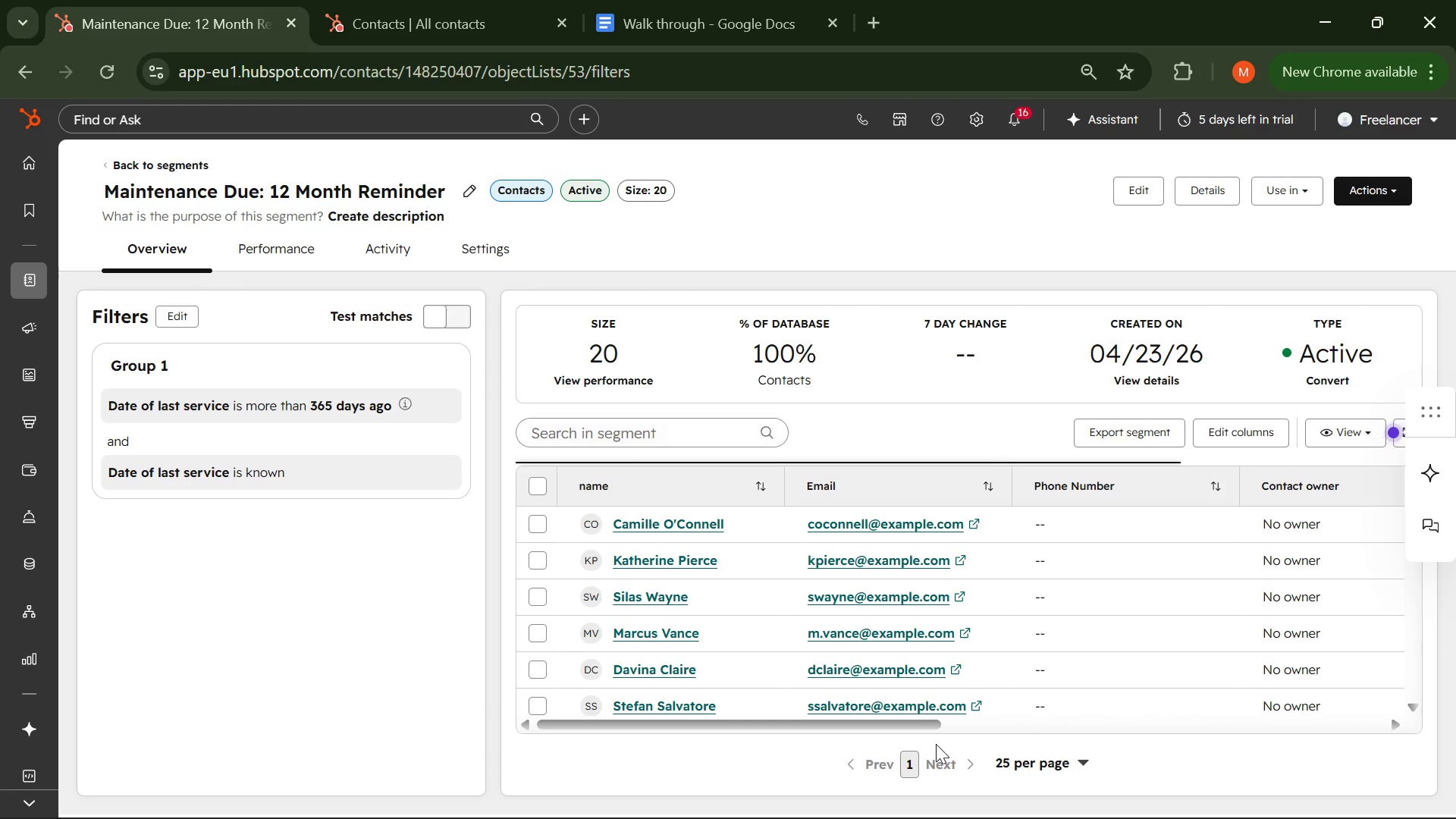 
wait(19.92)
 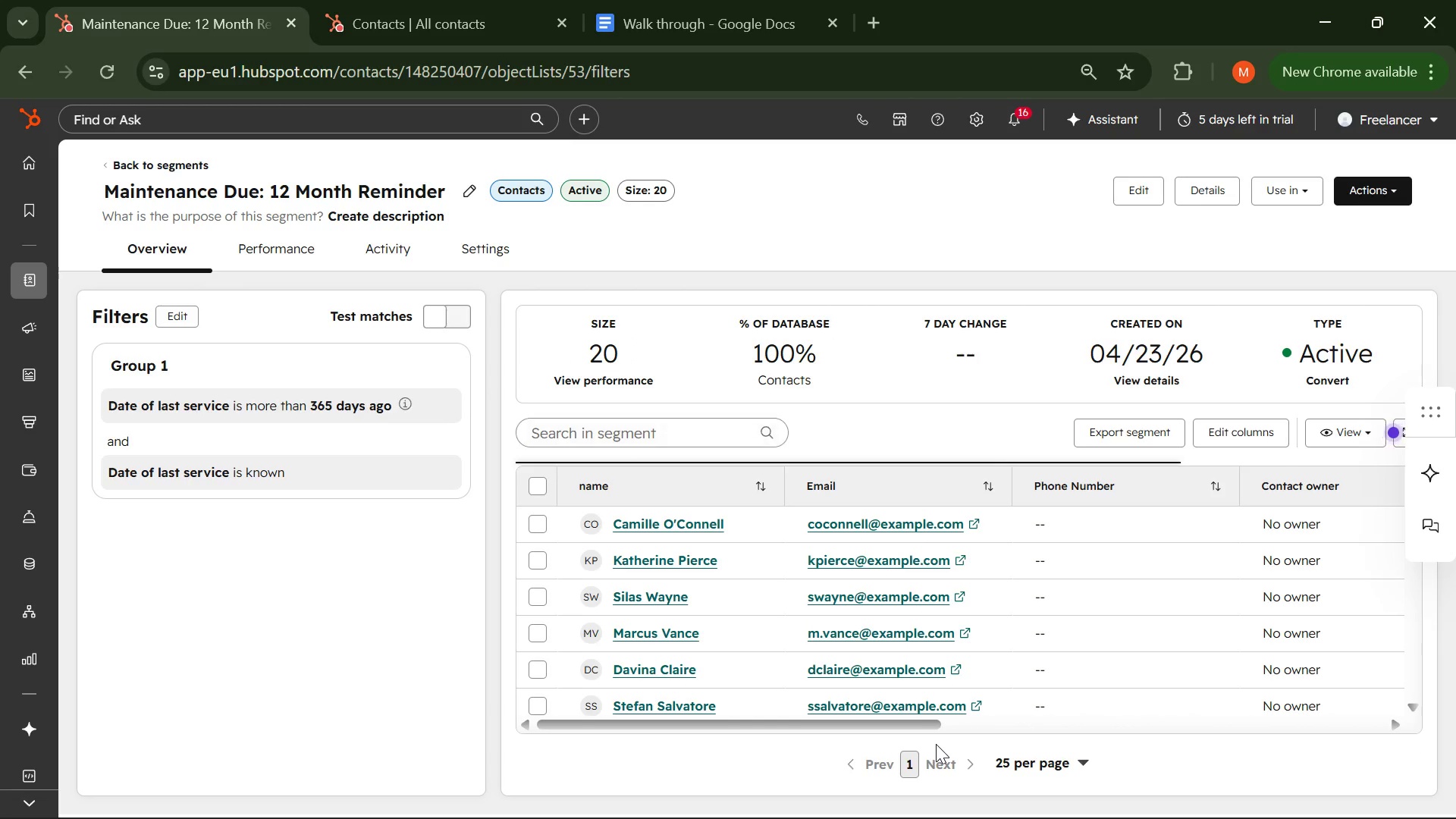 
scroll: coordinate [714, 590], scroll_direction: down, amount: 6.0
 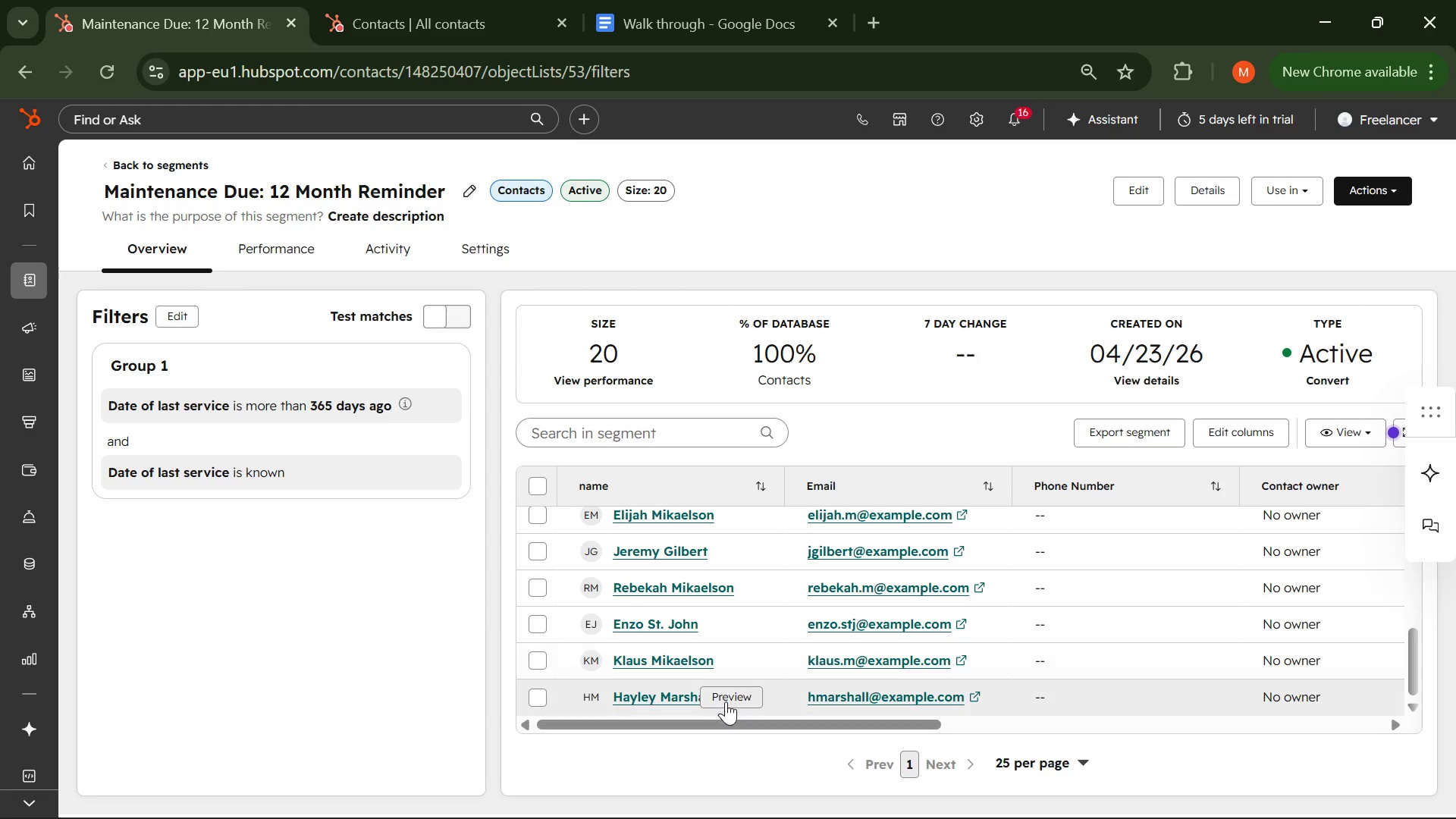 
mouse_move([689, 631])
 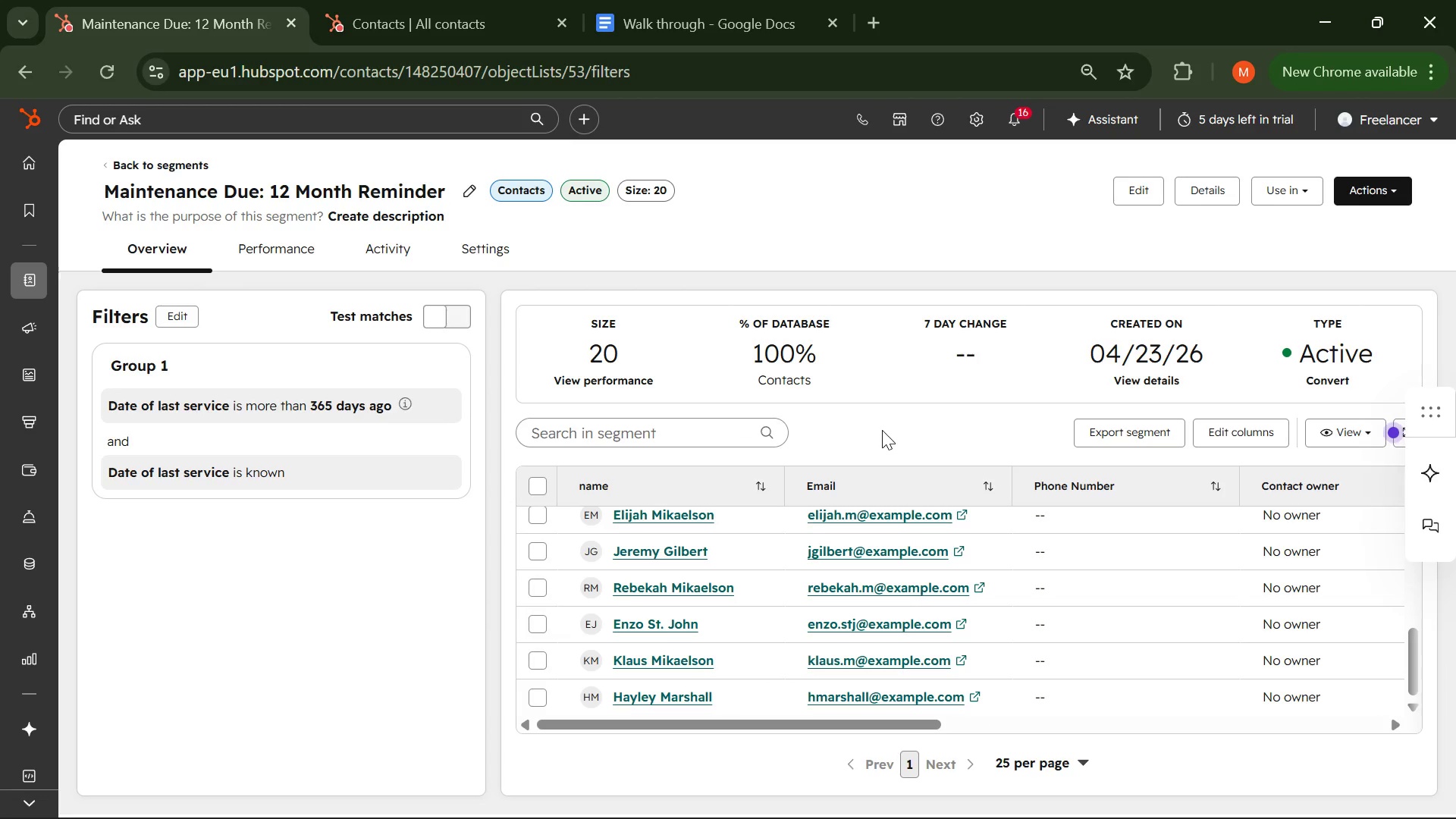 
scroll: coordinate [882, 430], scroll_direction: down, amount: 3.0
 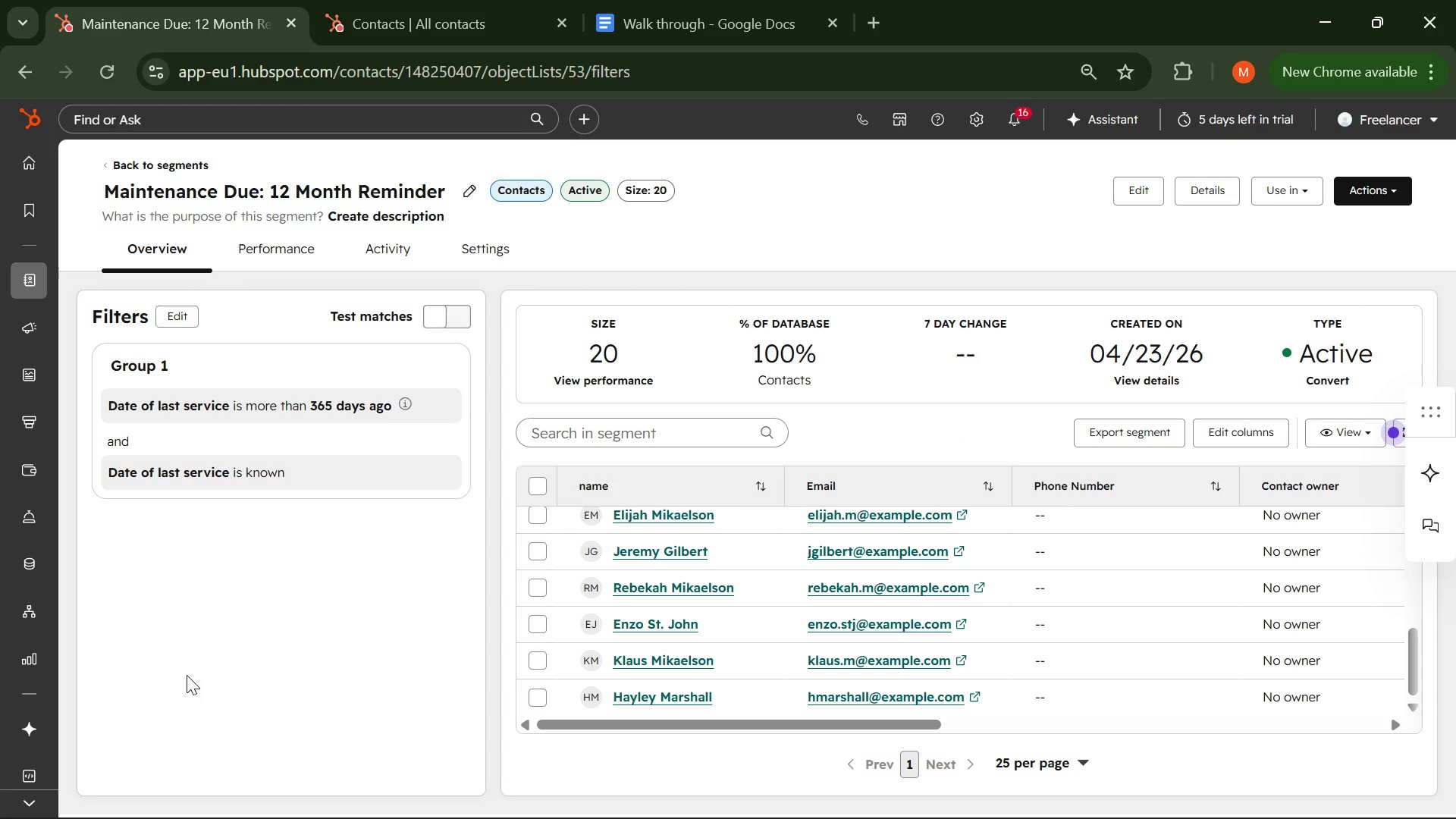 
key(PrintScreen)
 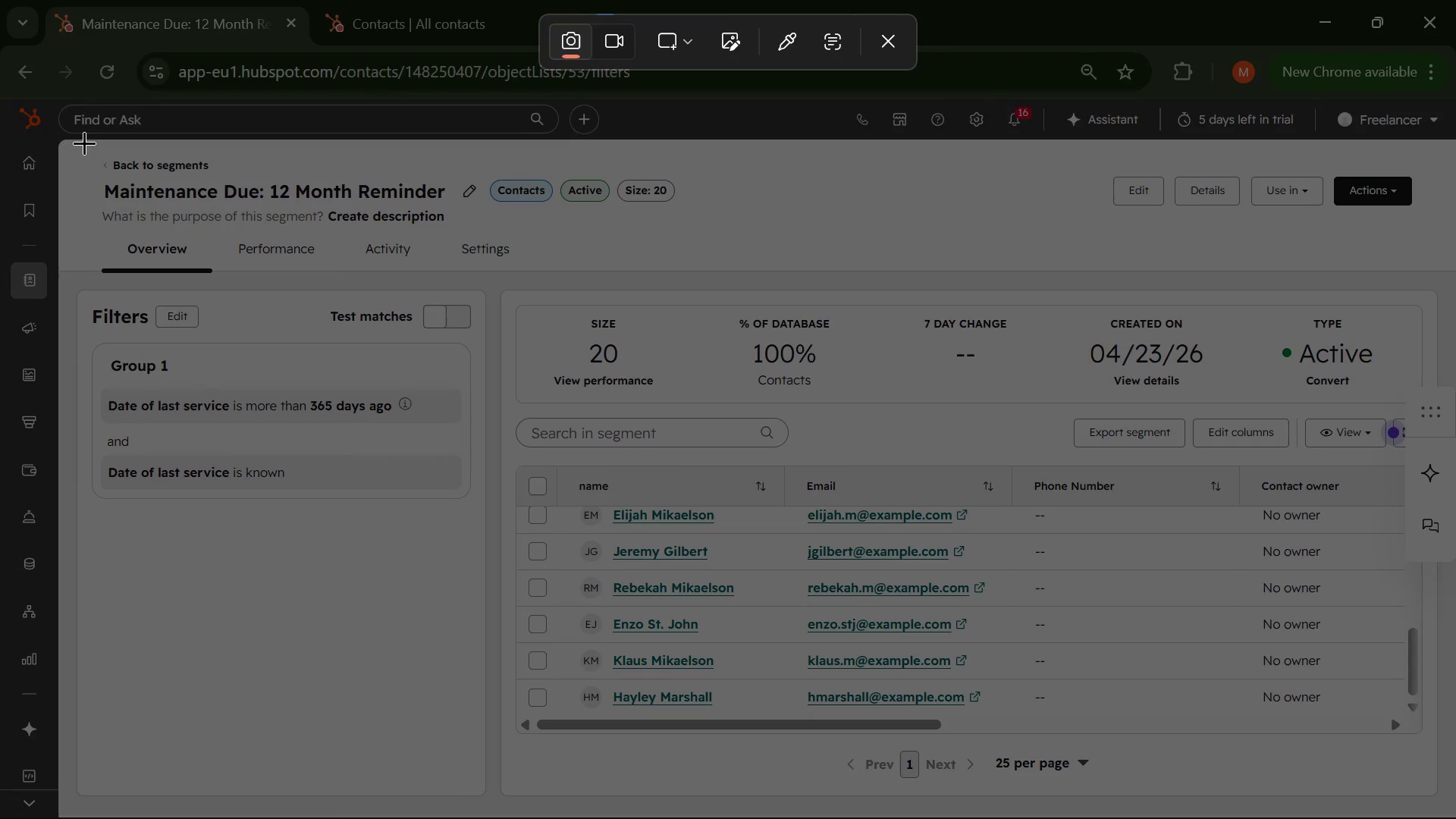 
left_click_drag(start_coordinate=[59, 141], to_coordinate=[1455, 818])
 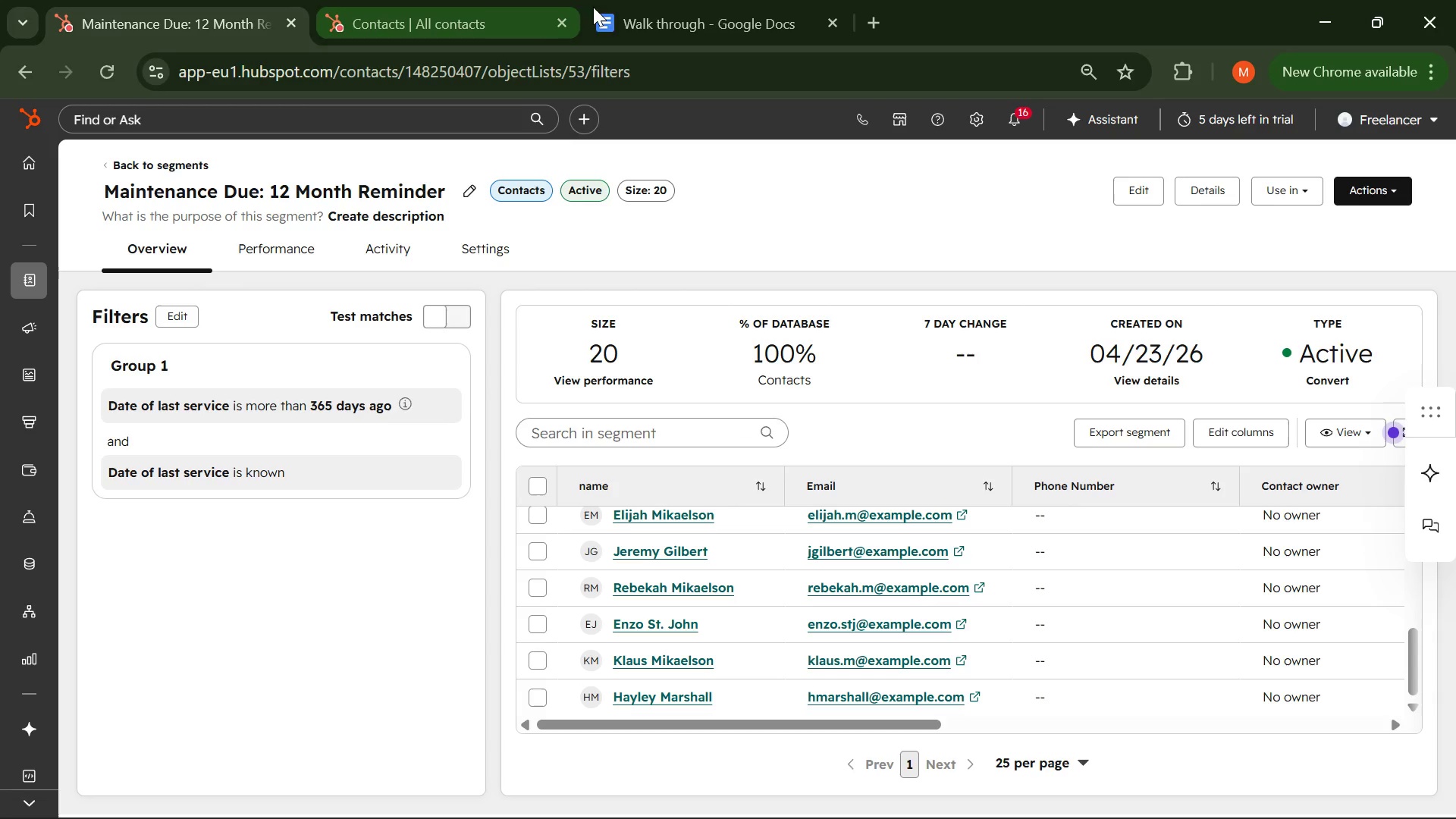 
left_click([607, 7])
 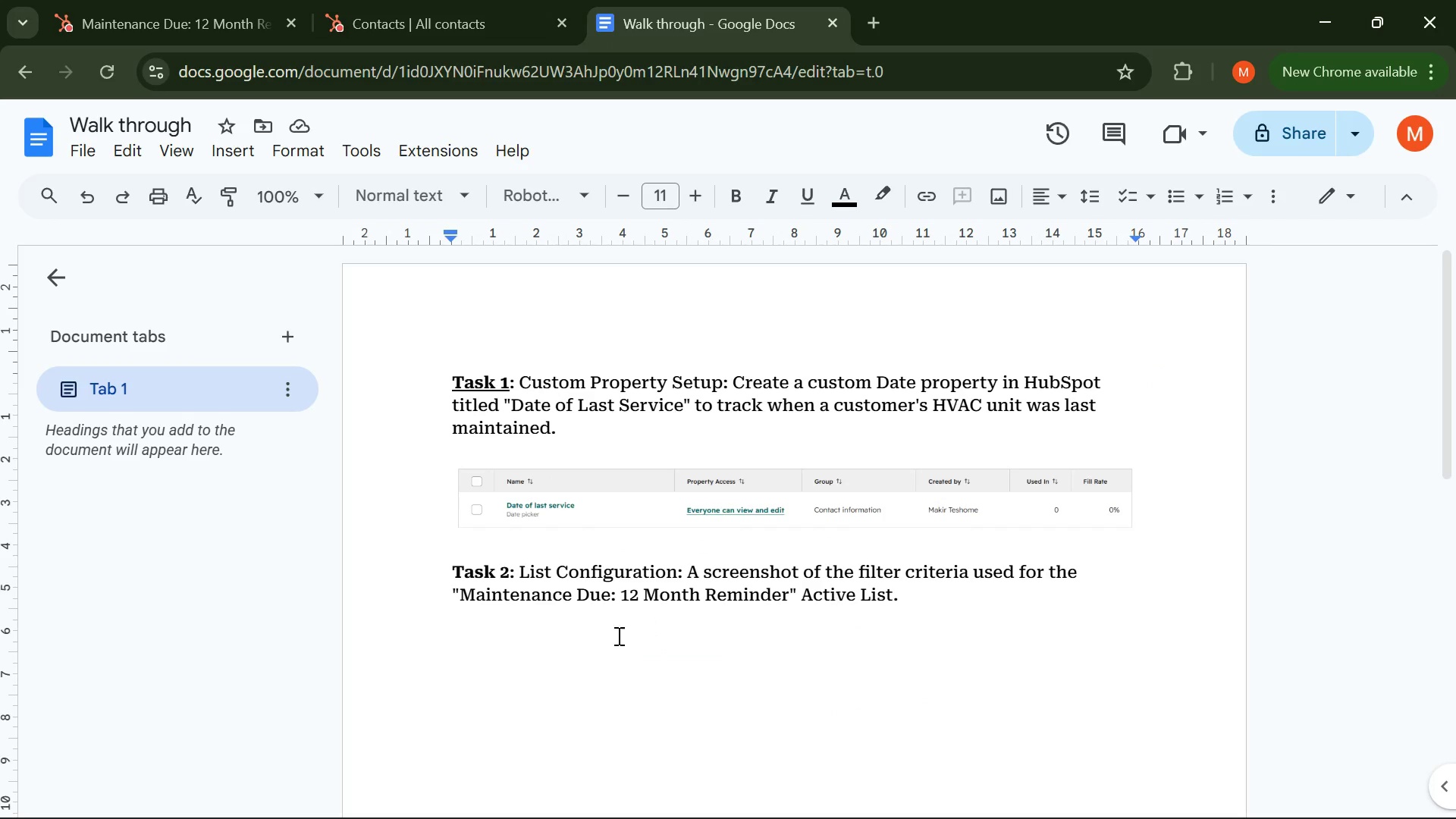 
wait(5.7)
 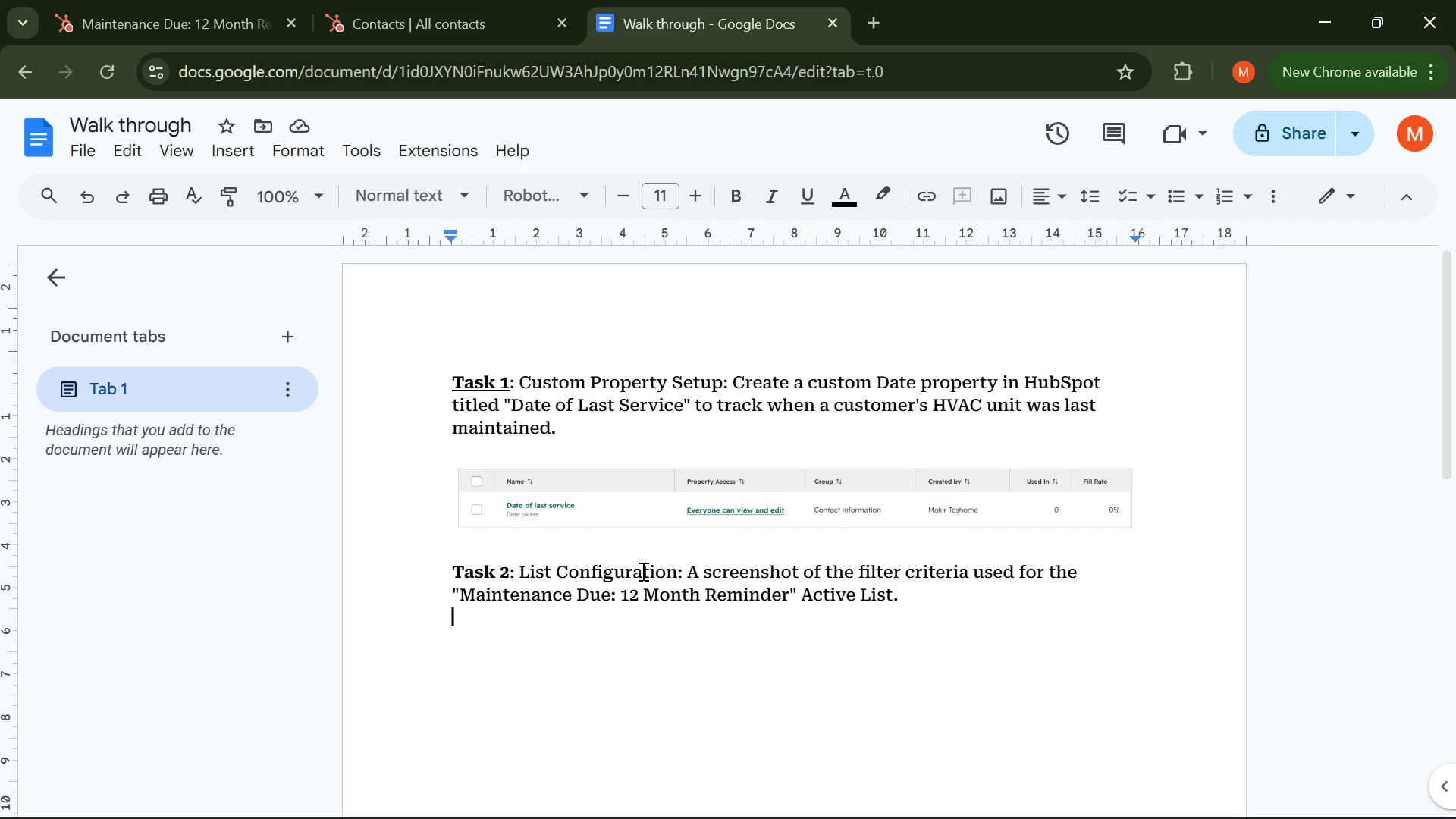 
key(Control+V)
 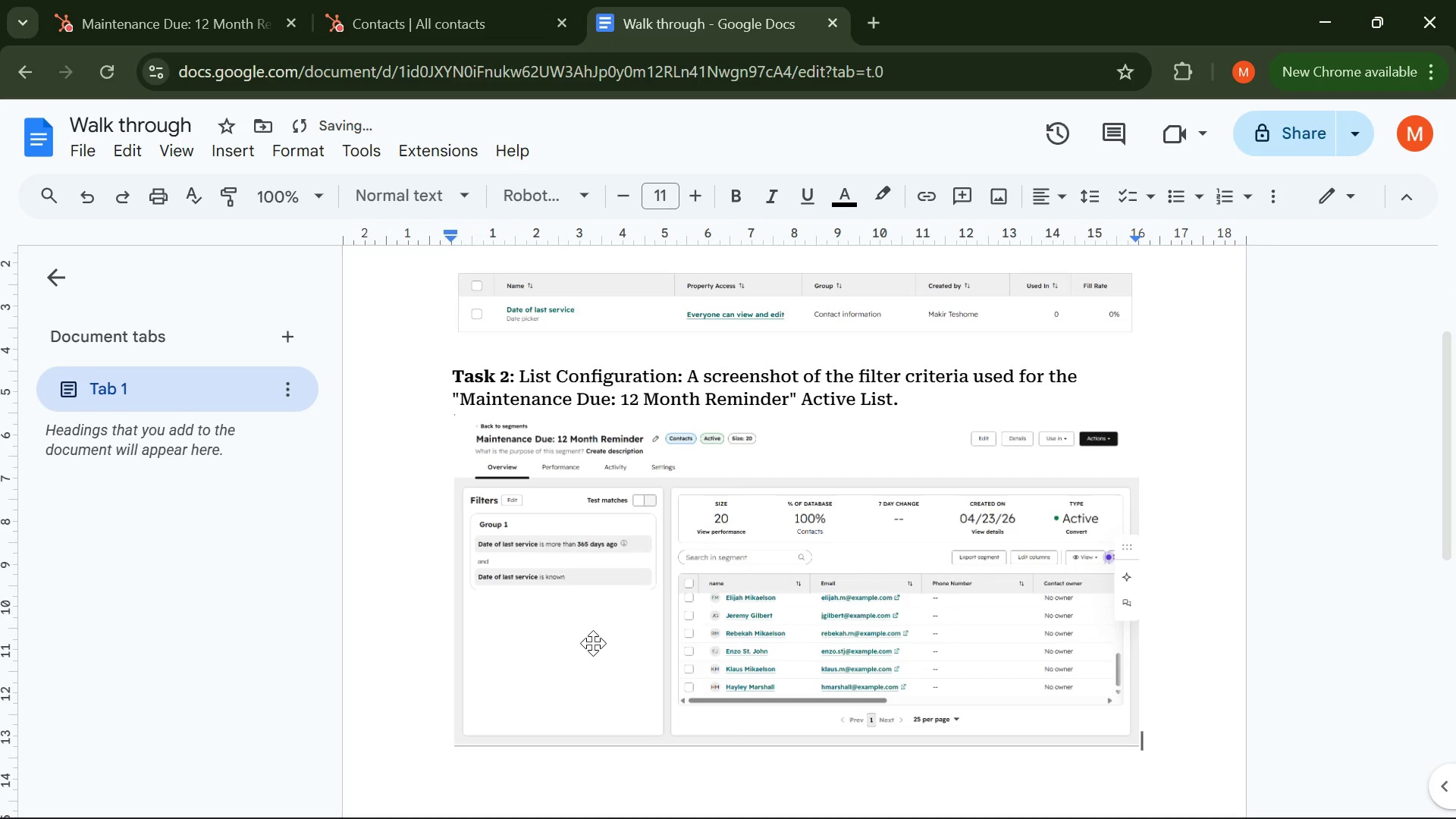 
scroll: coordinate [593, 643], scroll_direction: none, amount: 0.0
 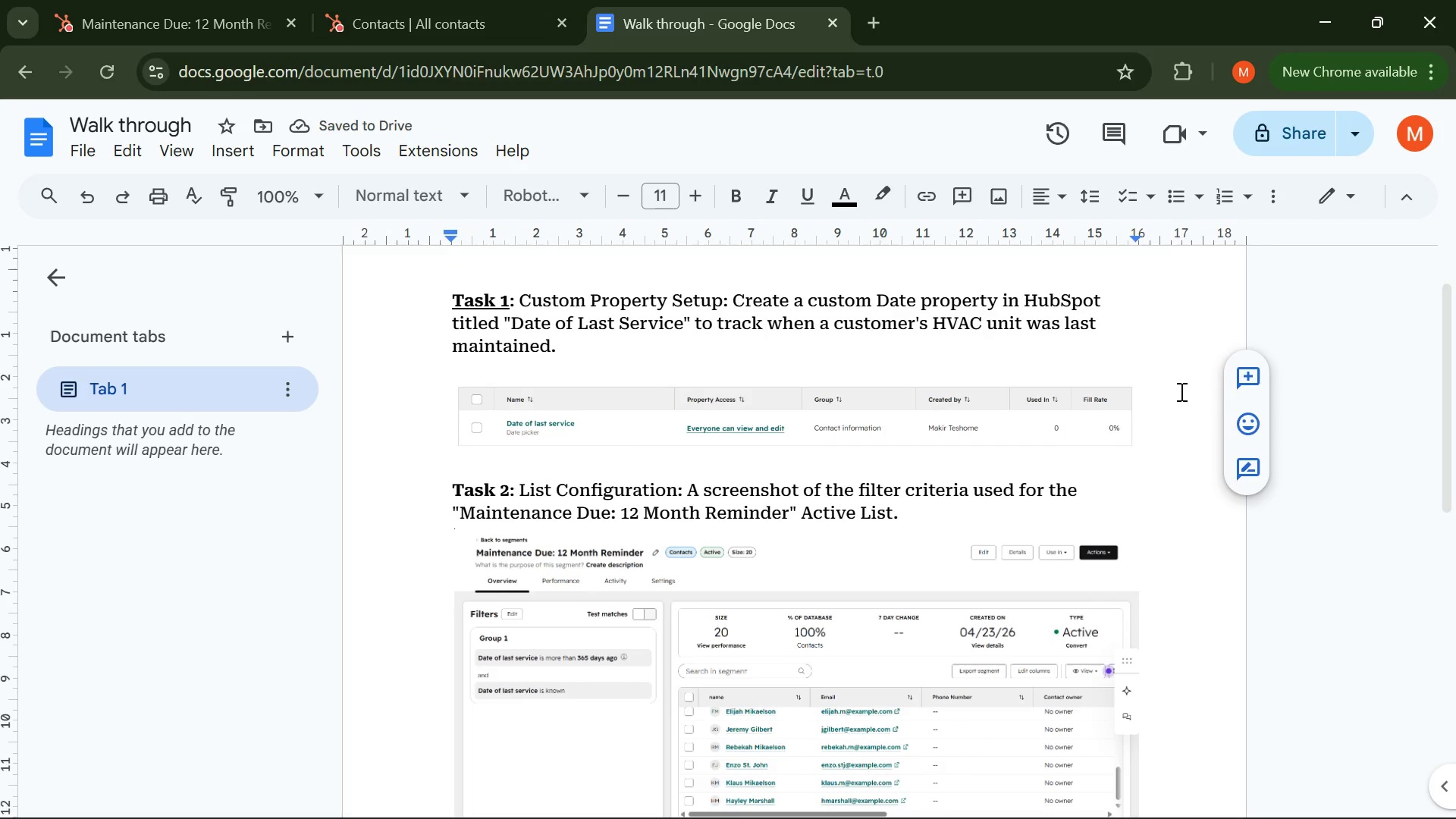 
left_click([1166, 385])
 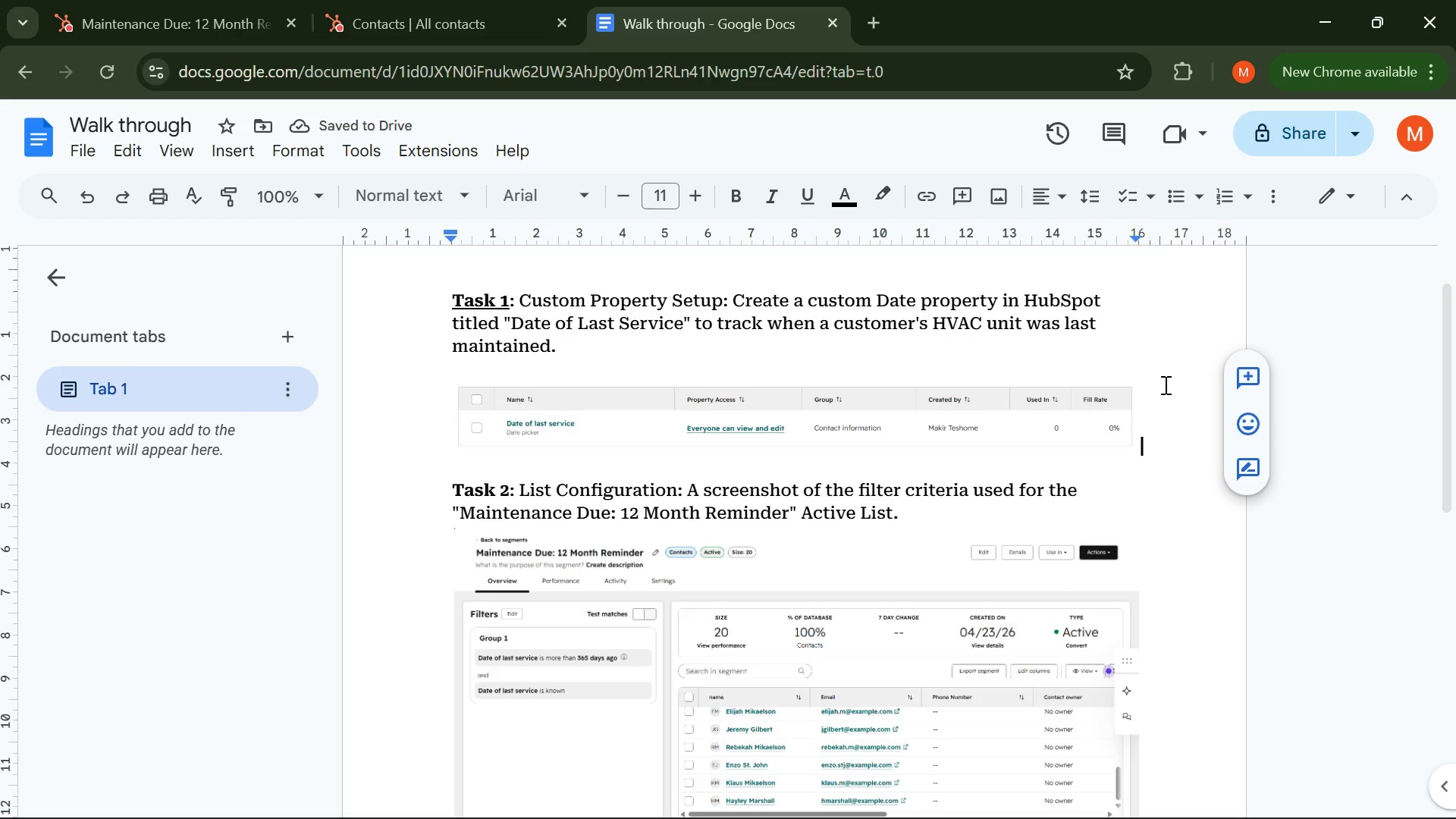 
key(Enter)
 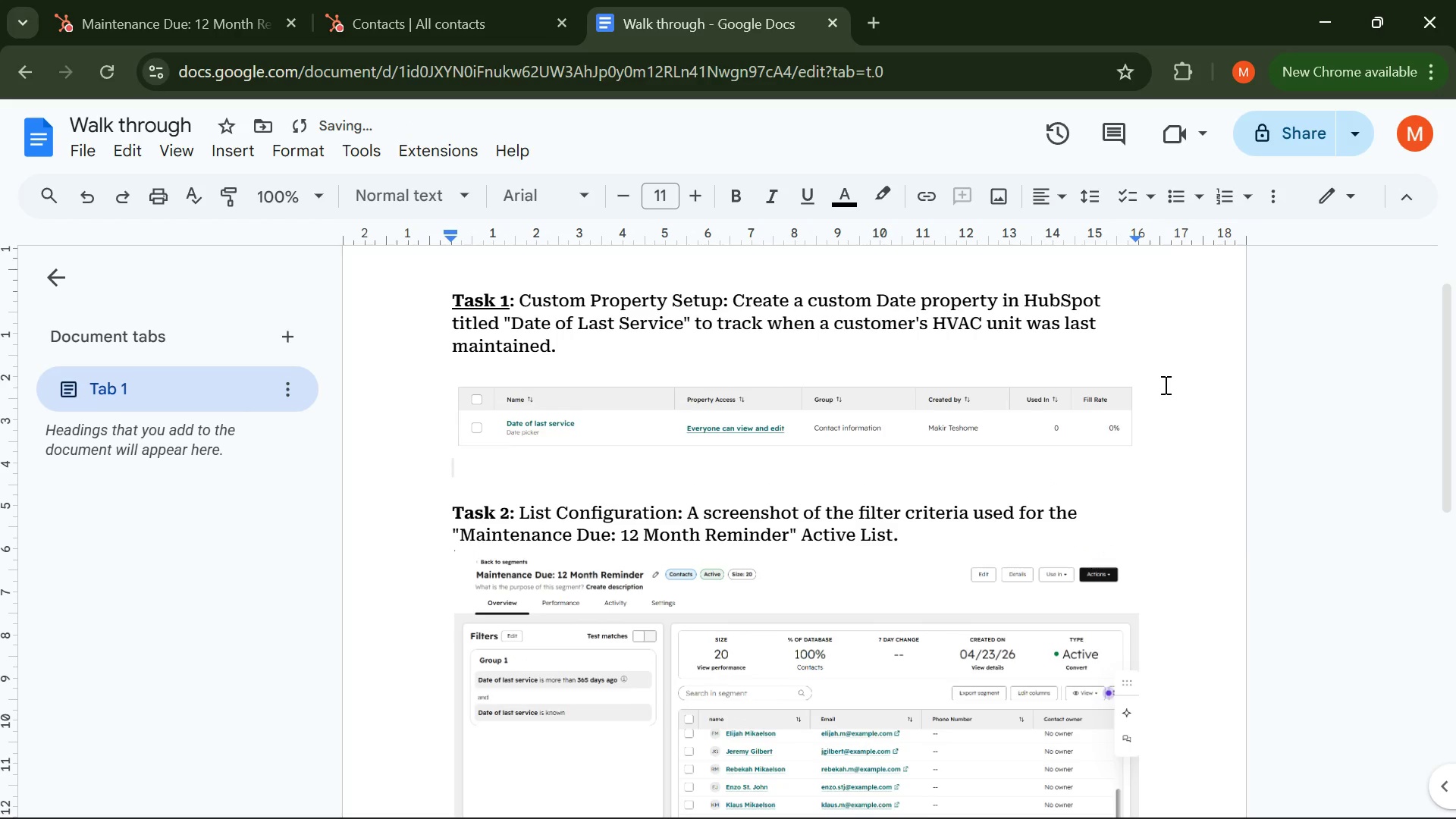 
key(Control+Enter)
 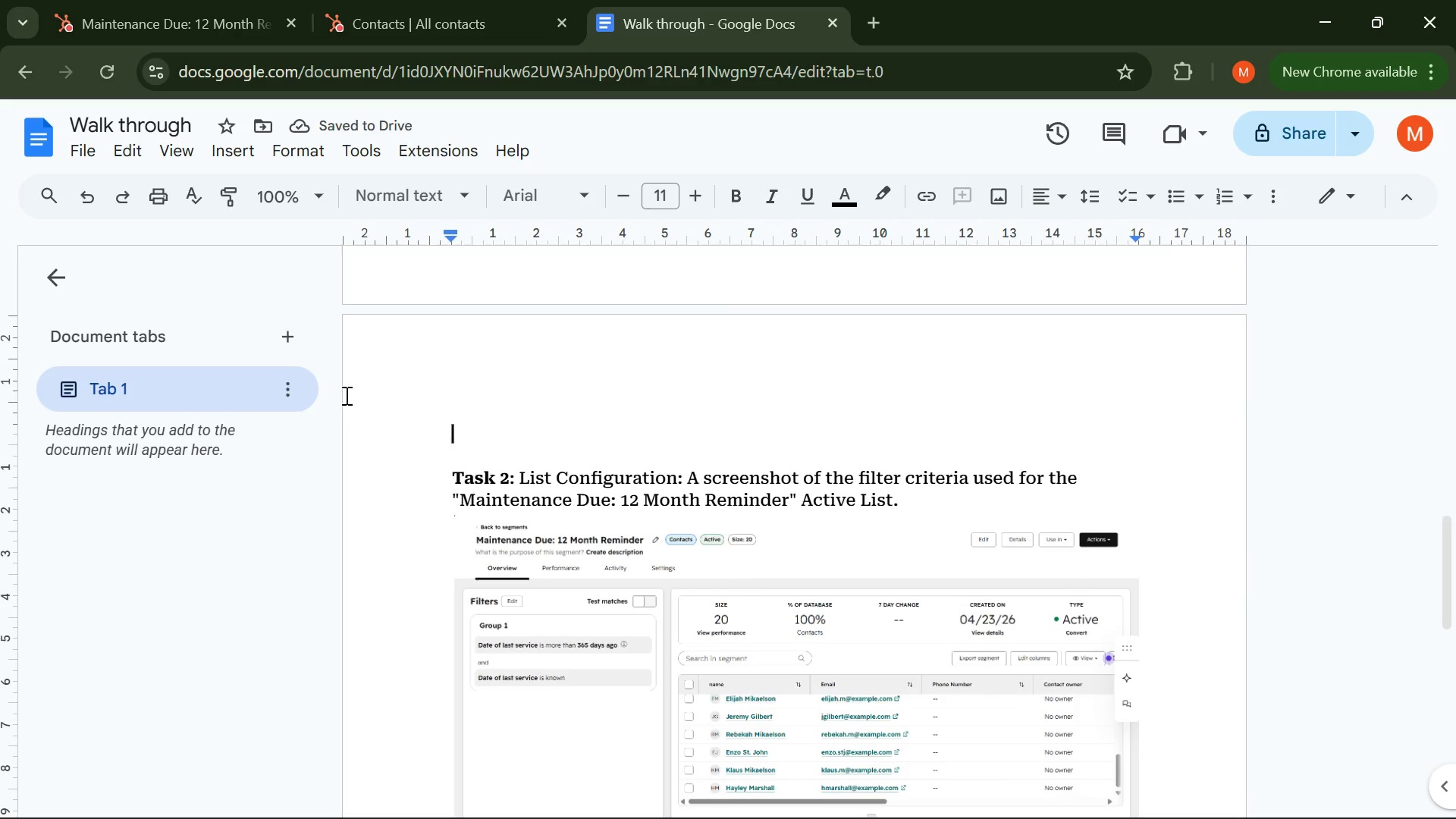 
left_click([278, 391])
 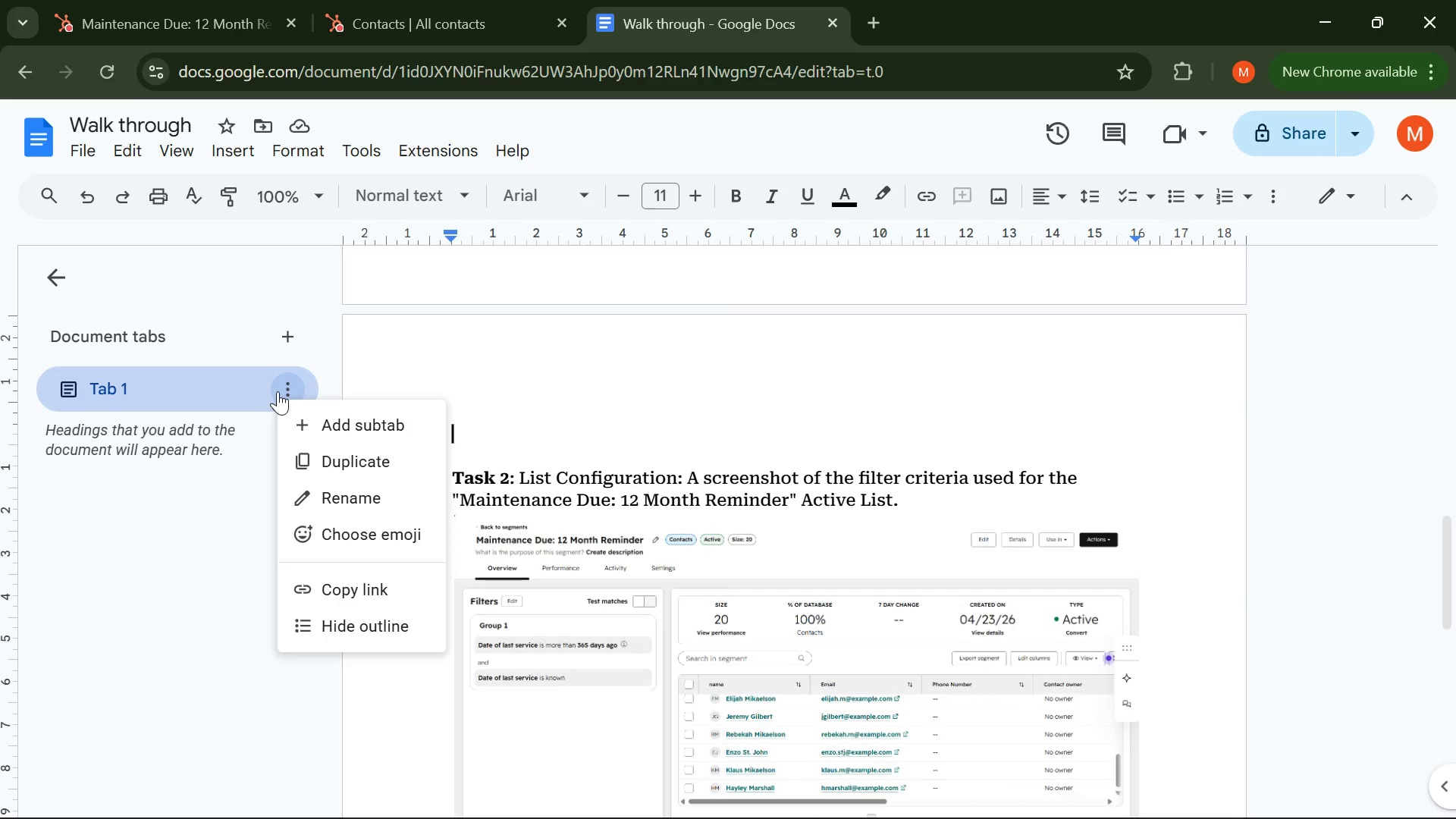 
wait(5.19)
 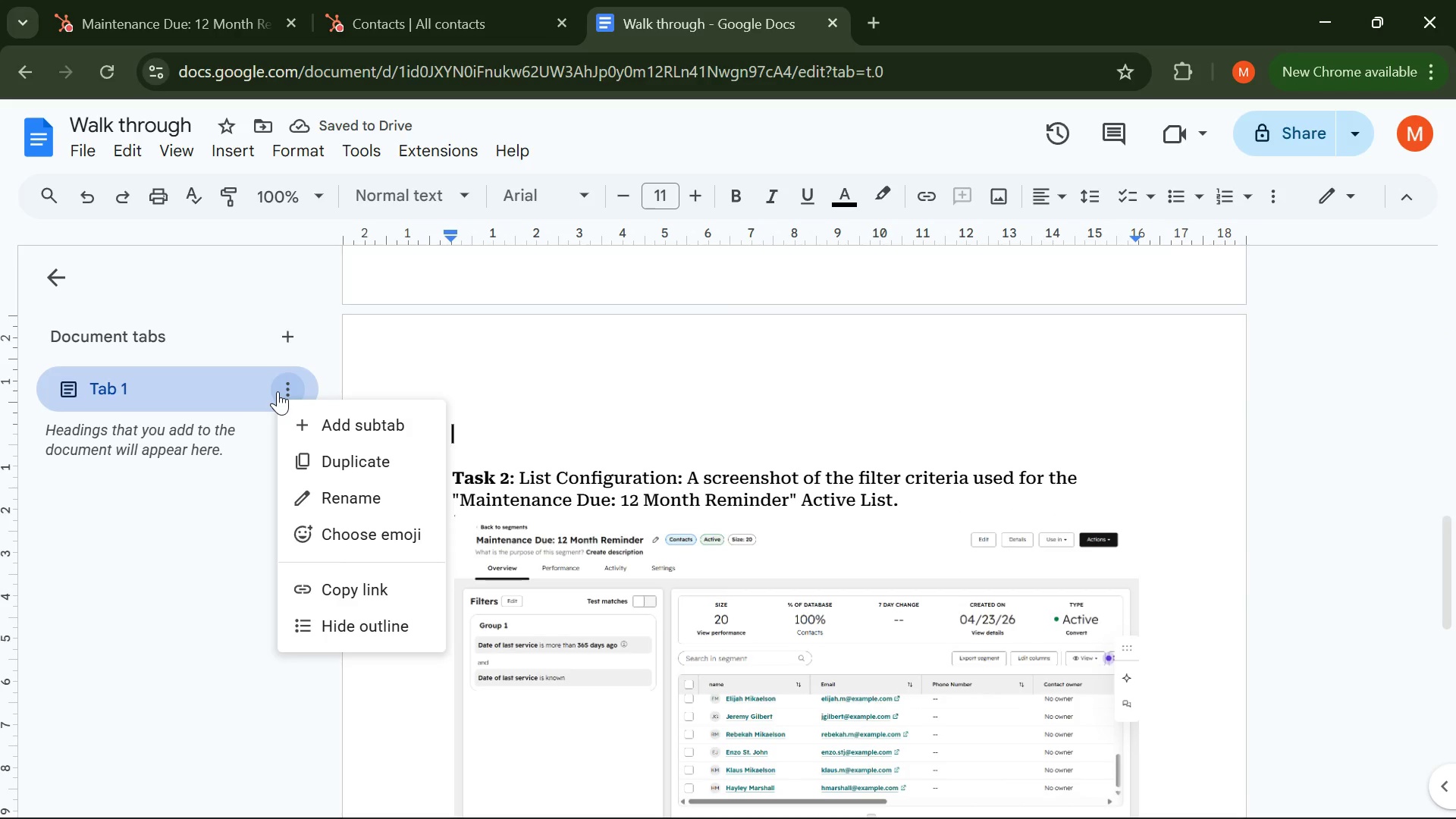 
left_click([306, 460])
 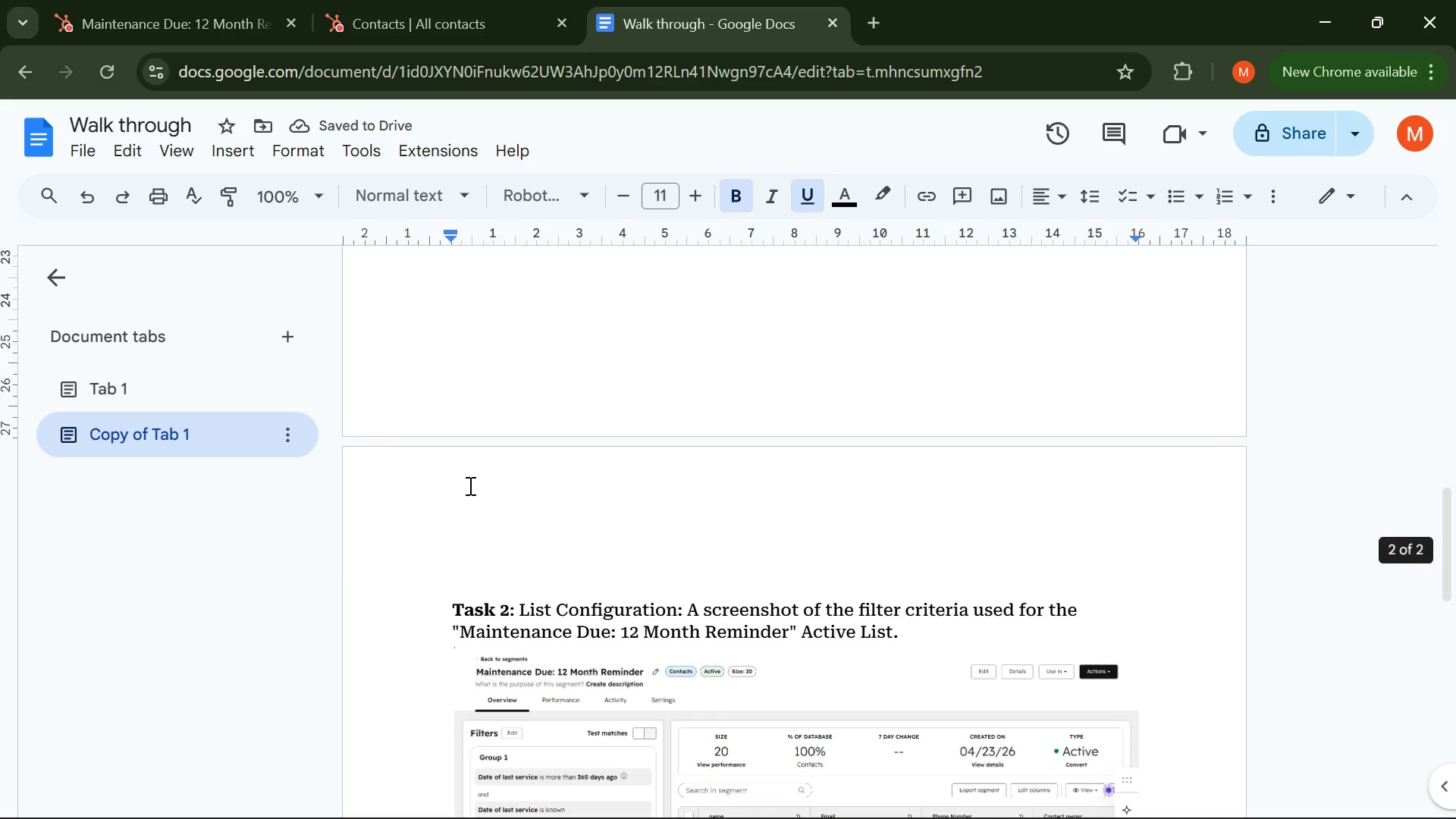 
wait(6.59)
 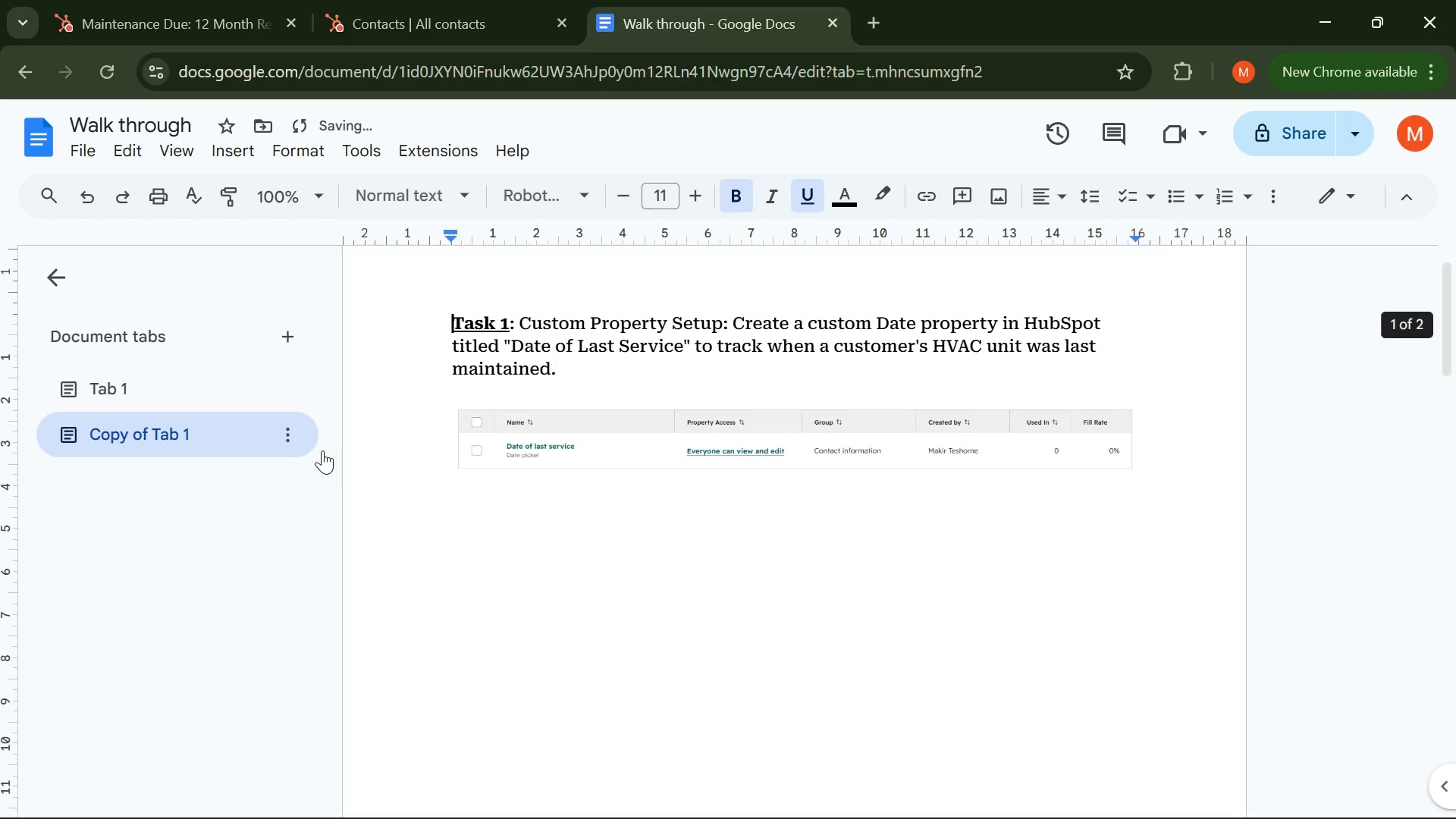 
left_click([515, 575])
 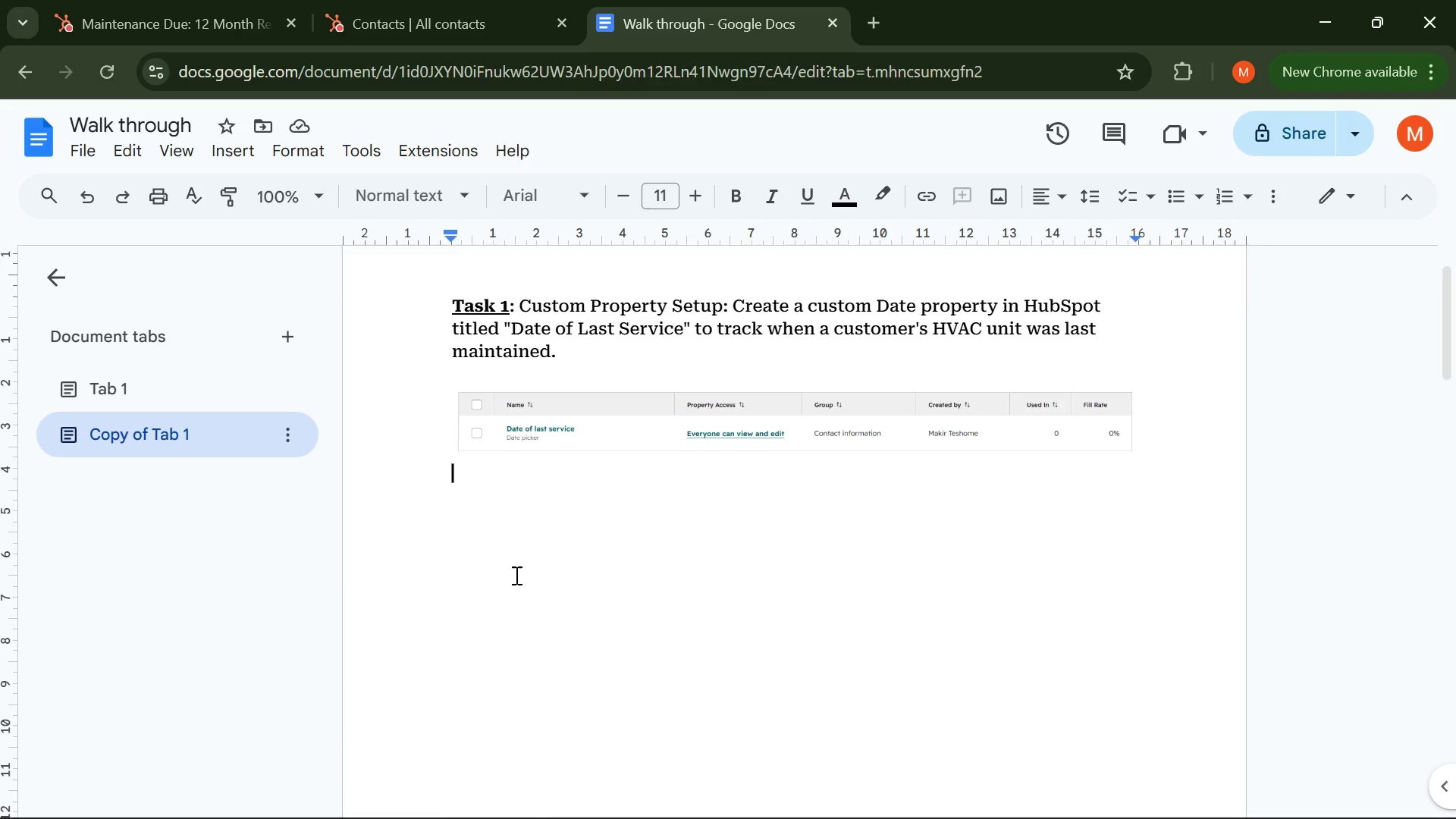 
key(Control+Backspace)
 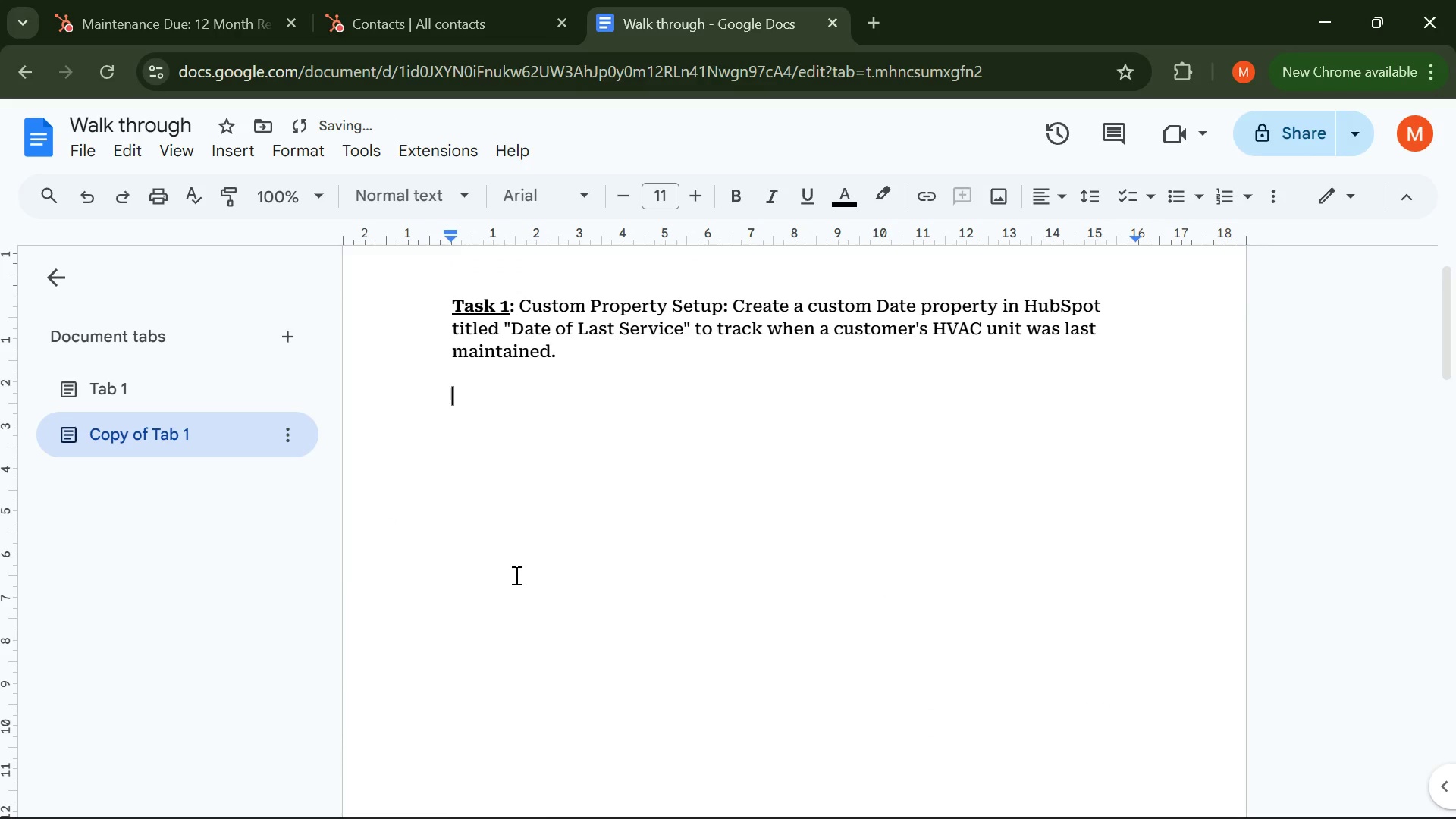 
key(Control+Backspace)
 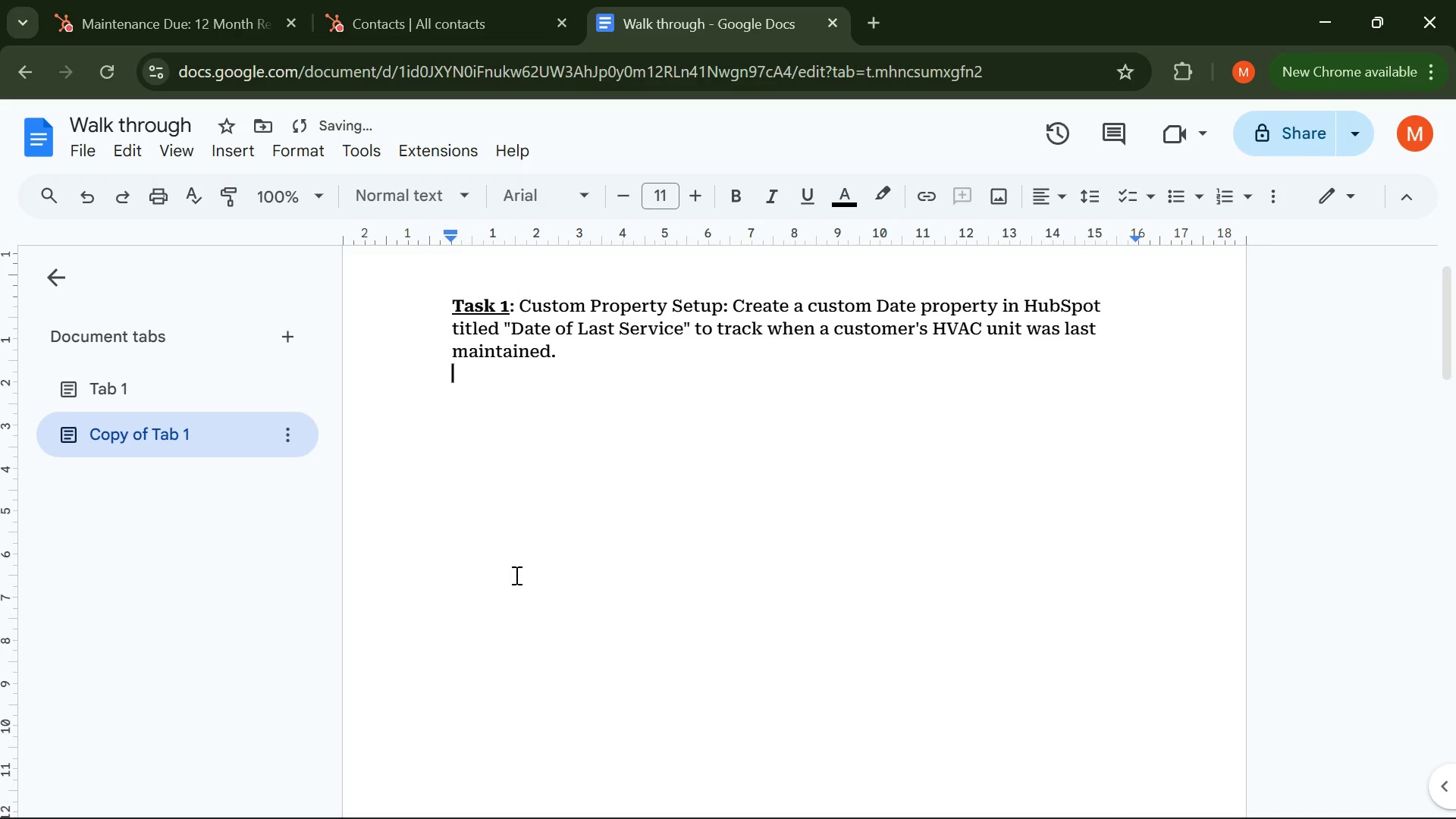 
key(Control+Backspace)
 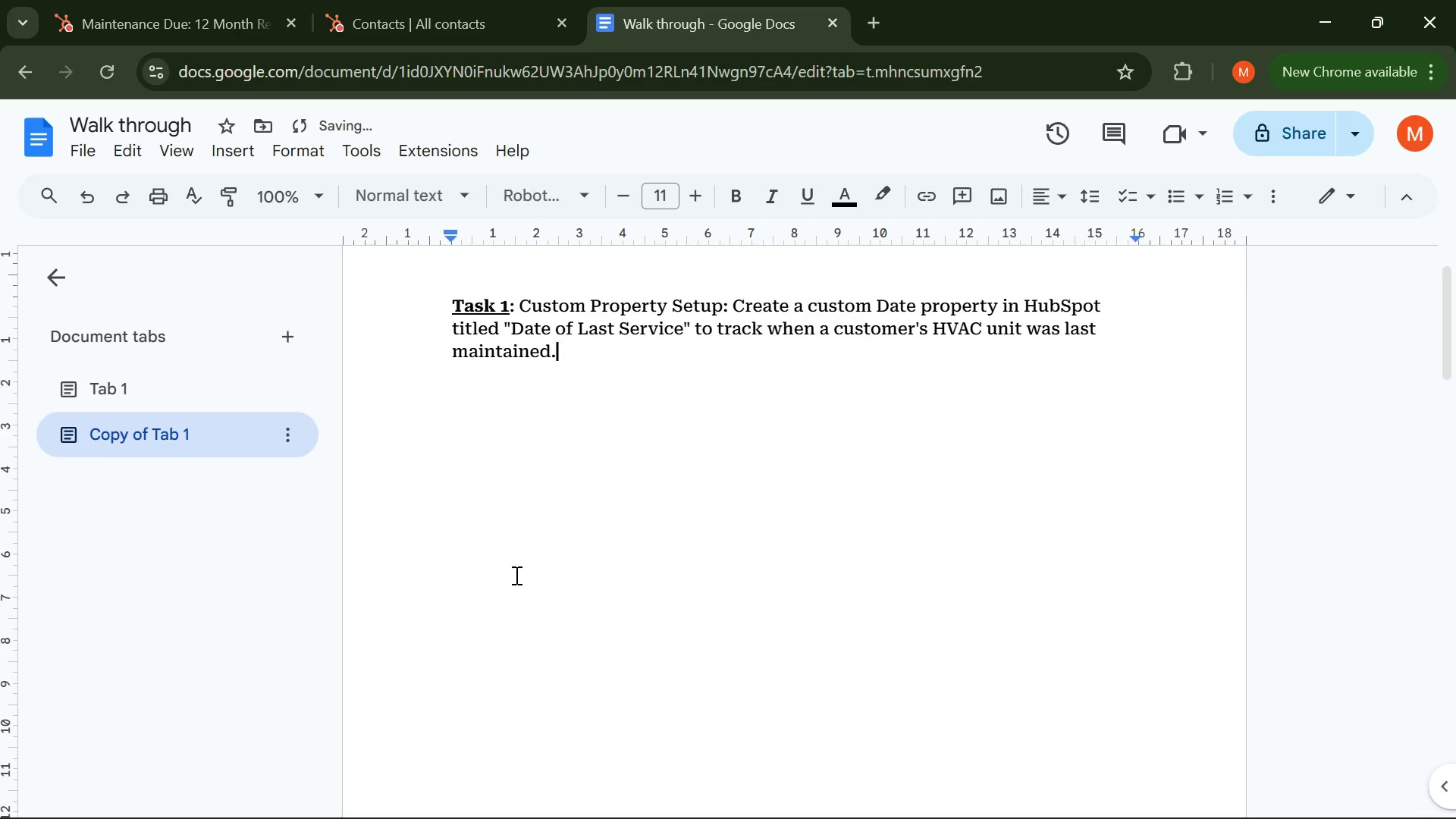 
key(Control+Backspace)
 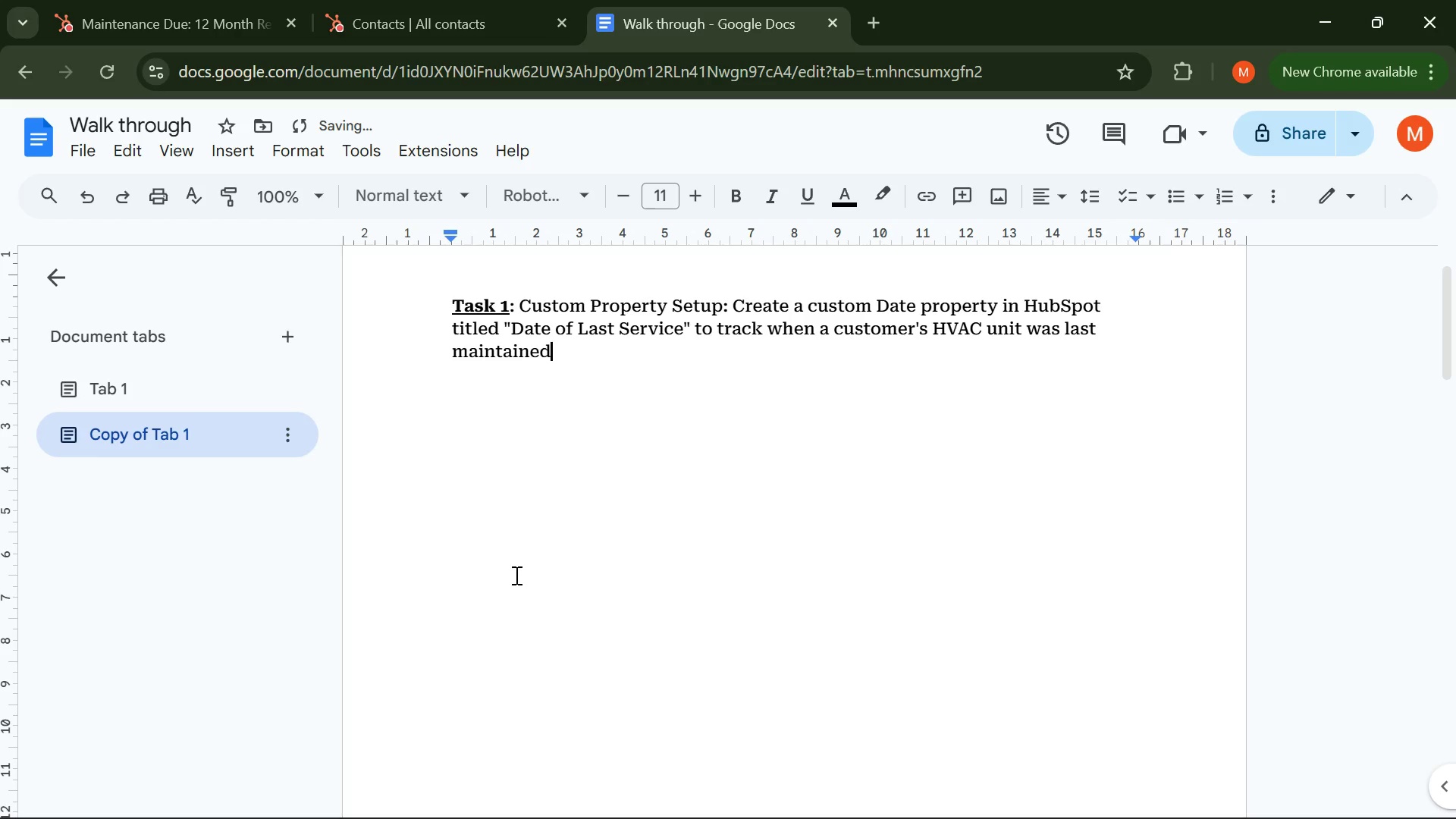 
hold_key(key=Backspace, duration=1.5)
 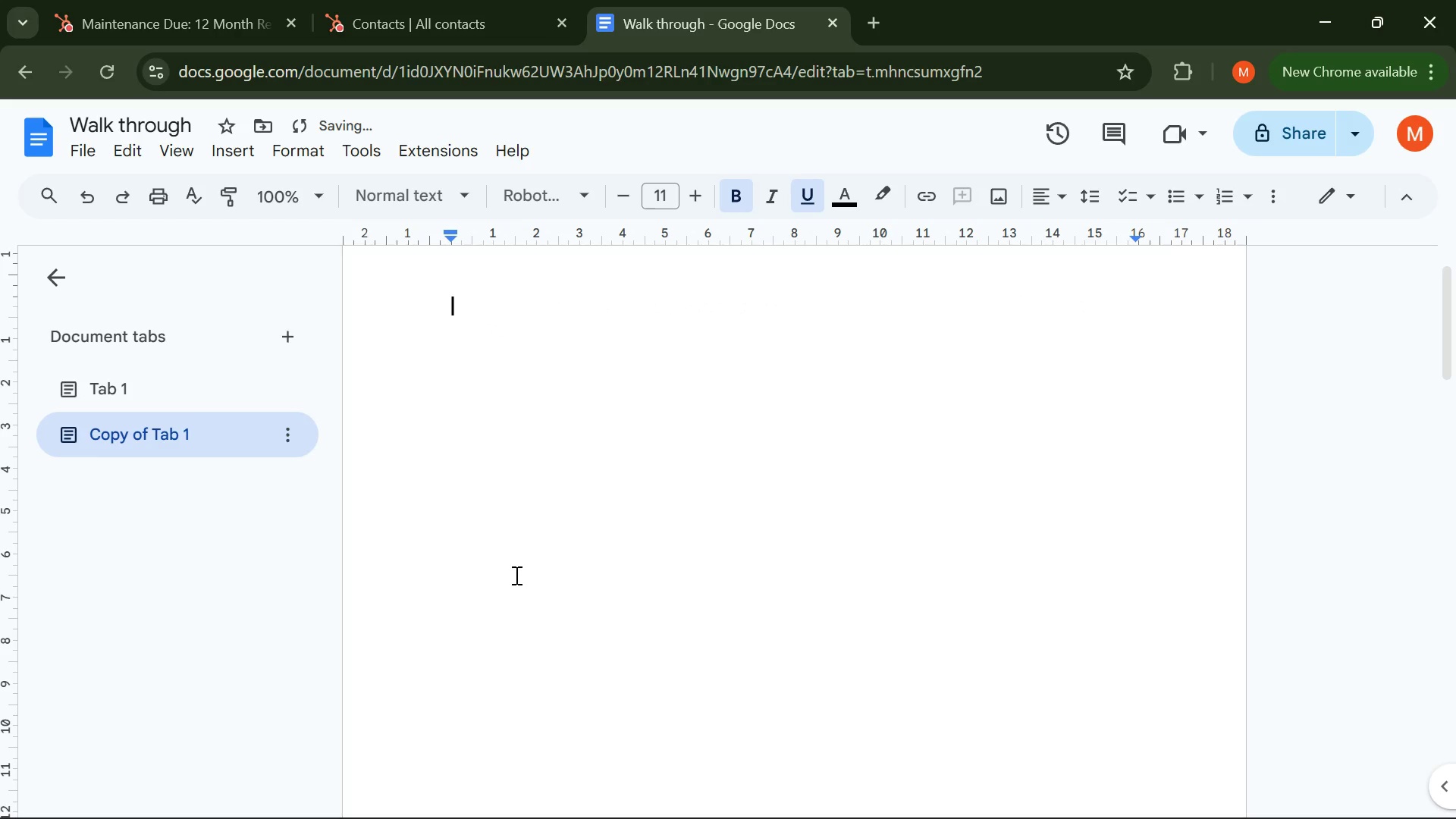 
key(Control+Backspace)
 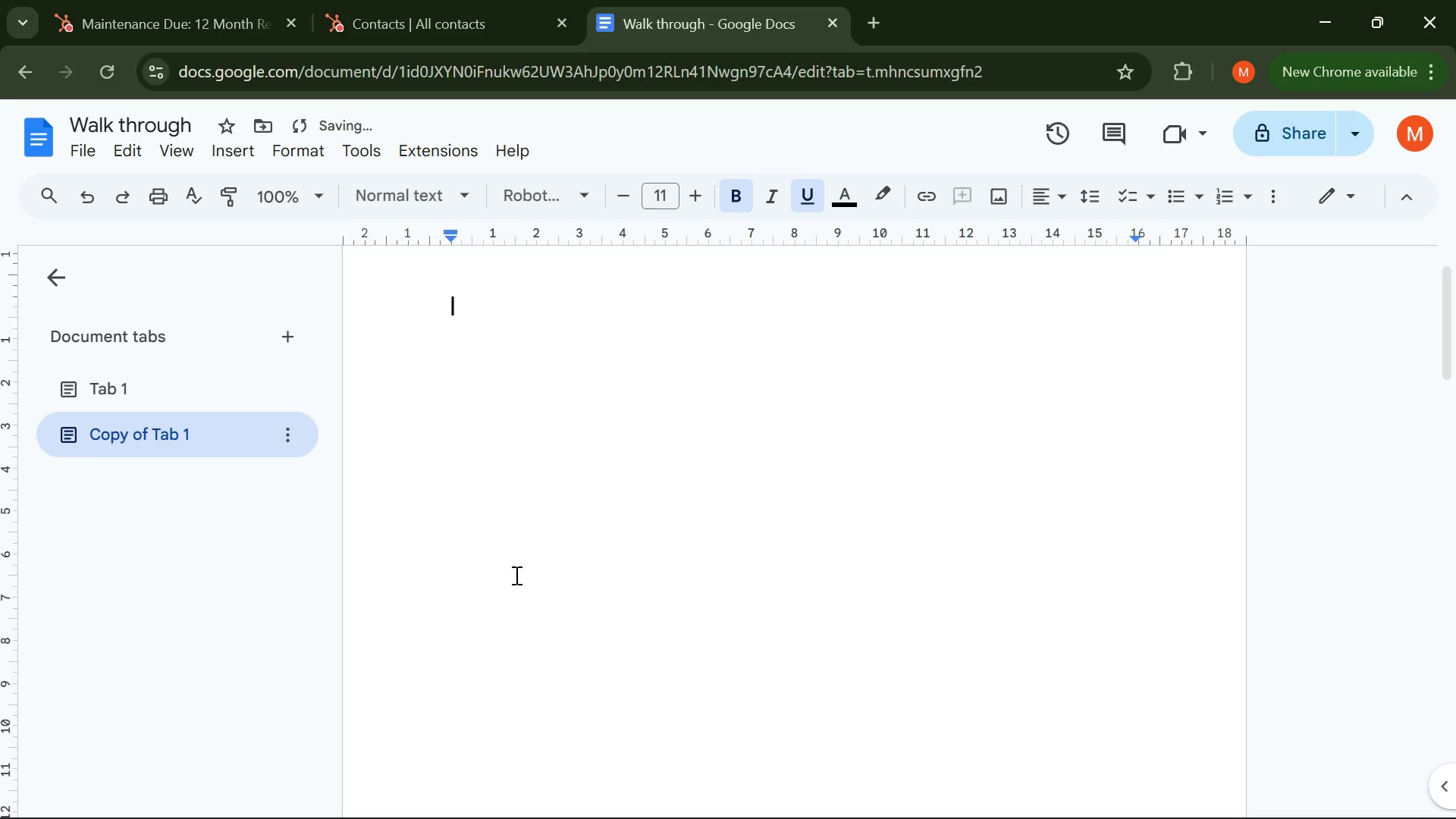 
key(Control+Backspace)
 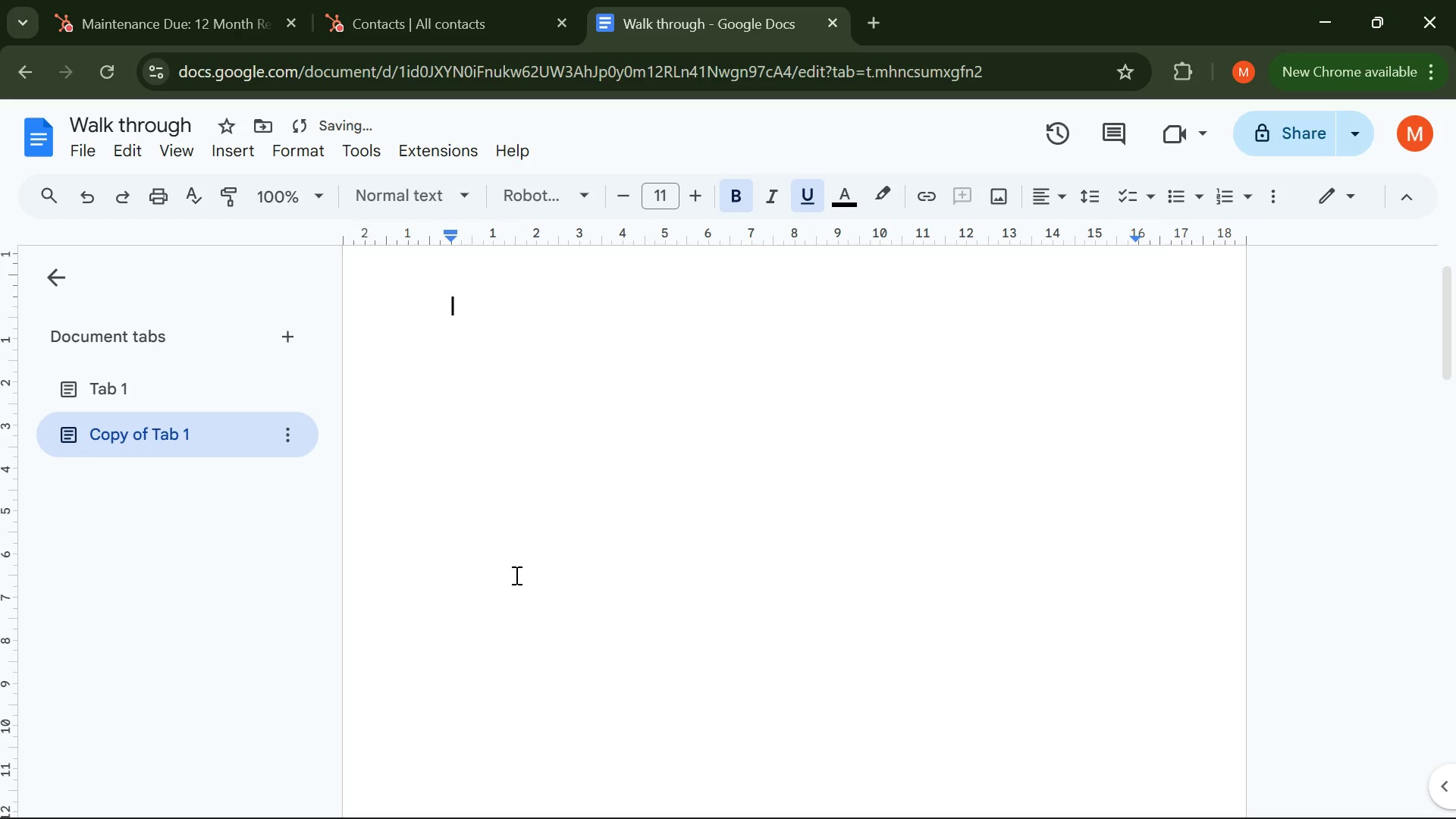 
key(Control+Backspace)
 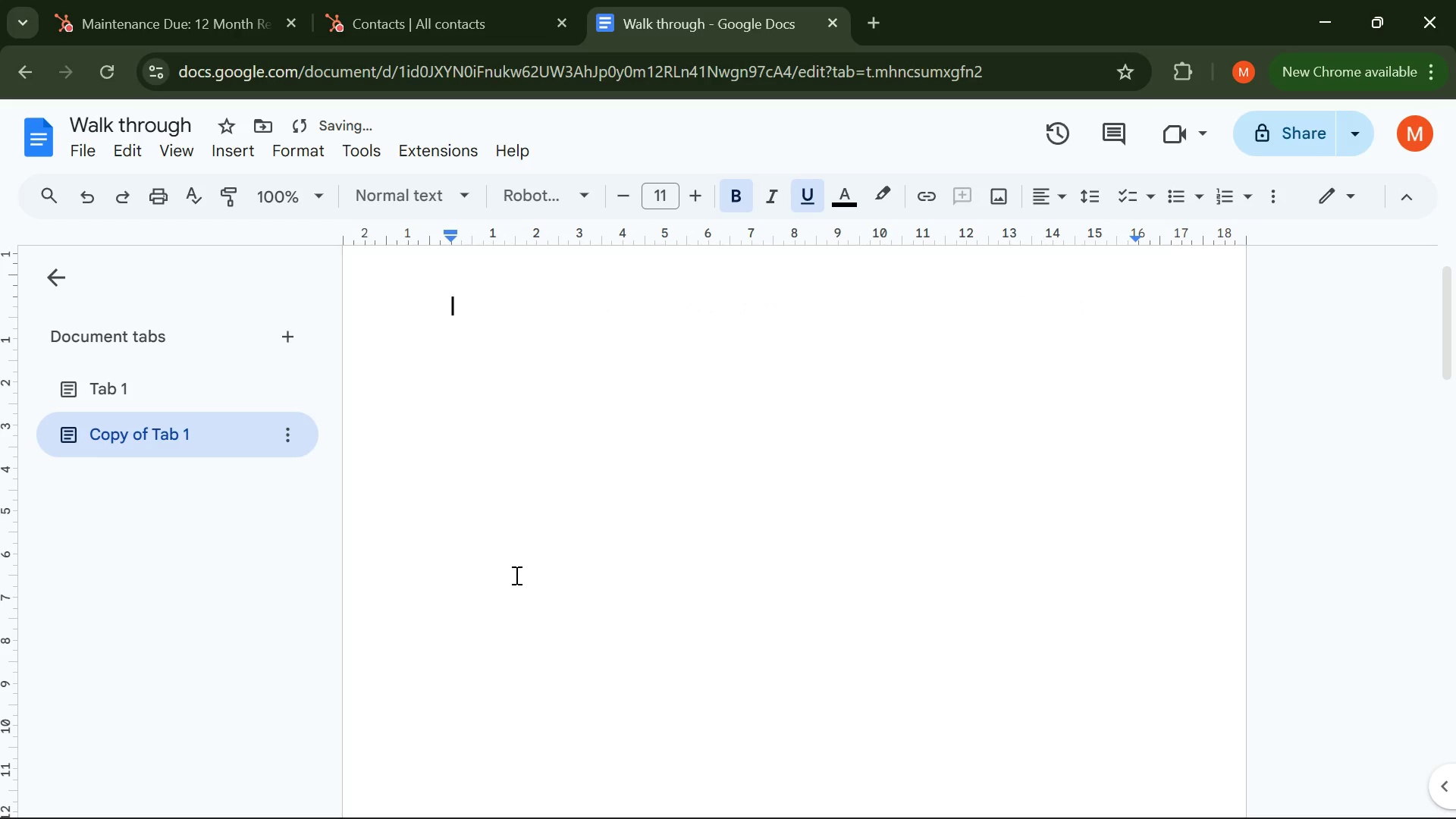 
key(Control+Backspace)
 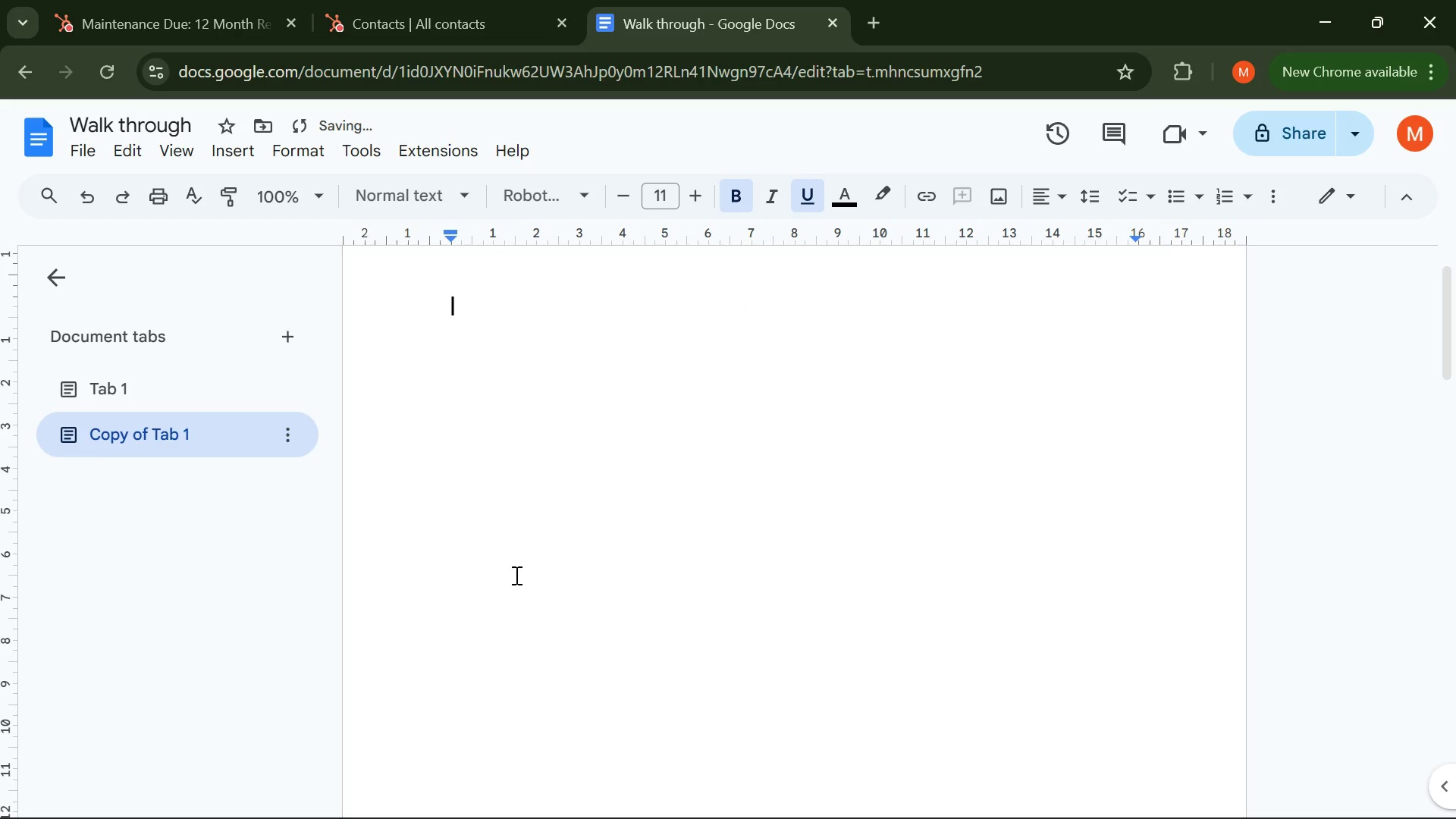 
key(Control+Backspace)
 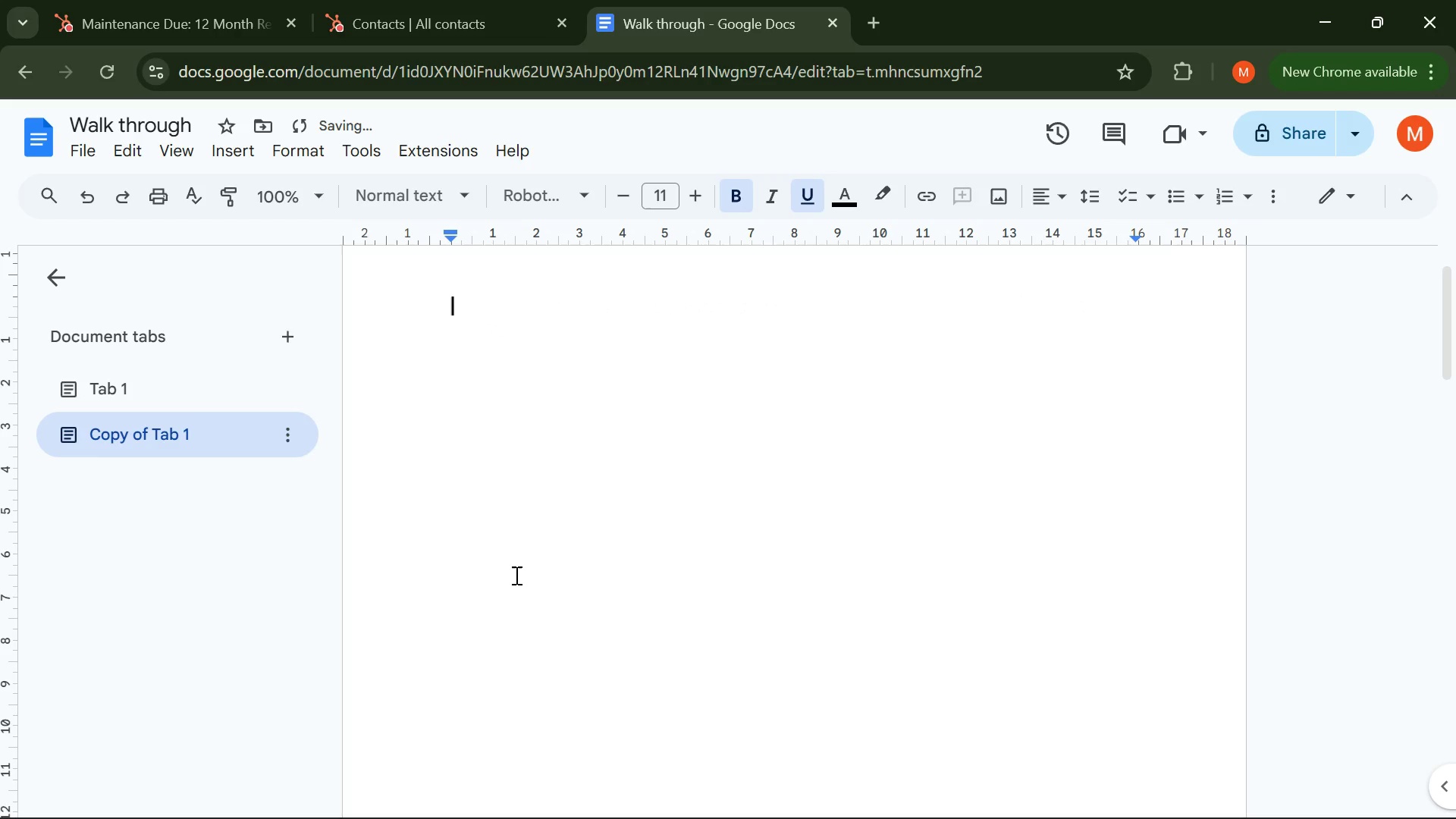 
key(Control+Backspace)
 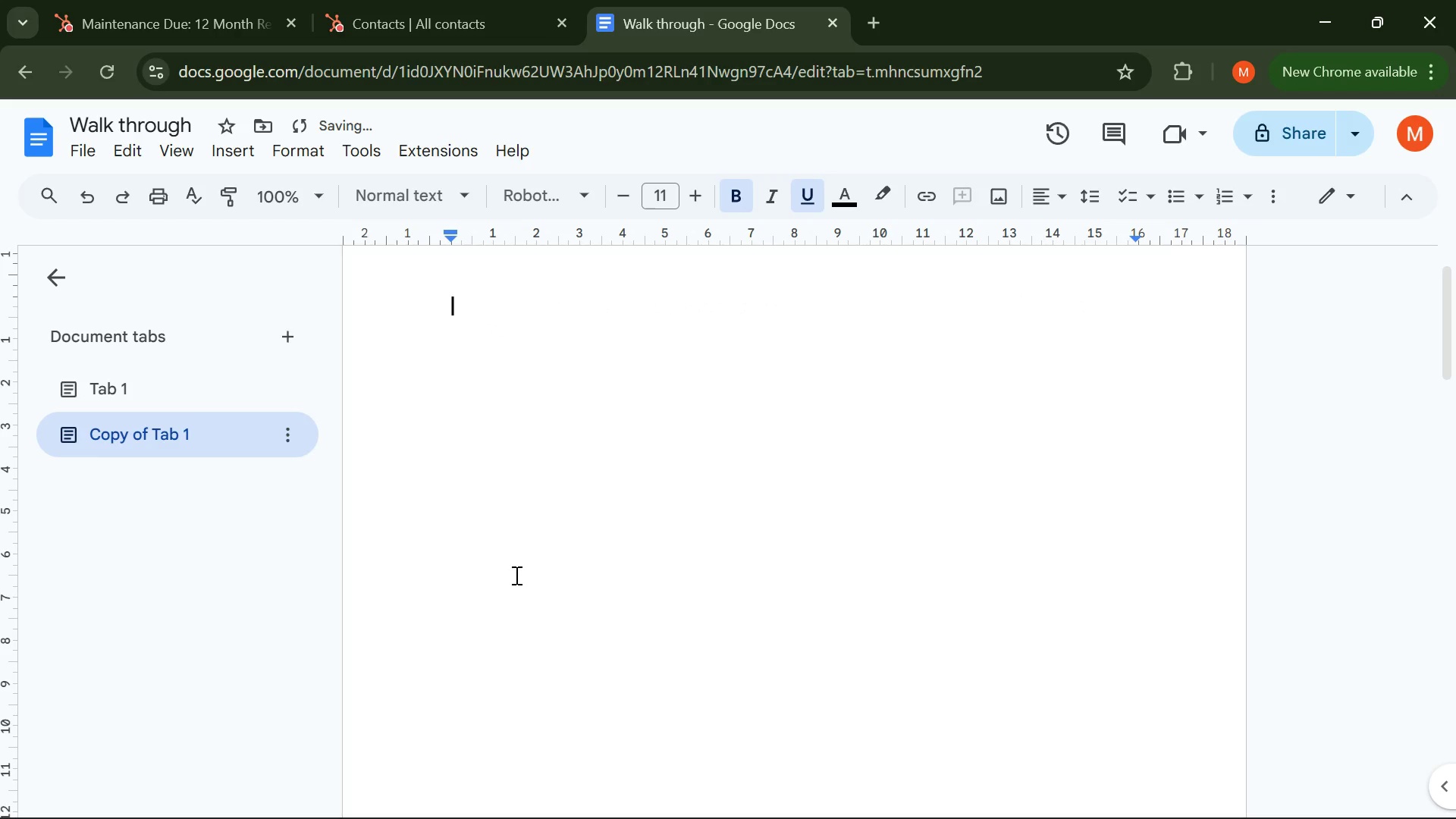 
key(Control+Backspace)
 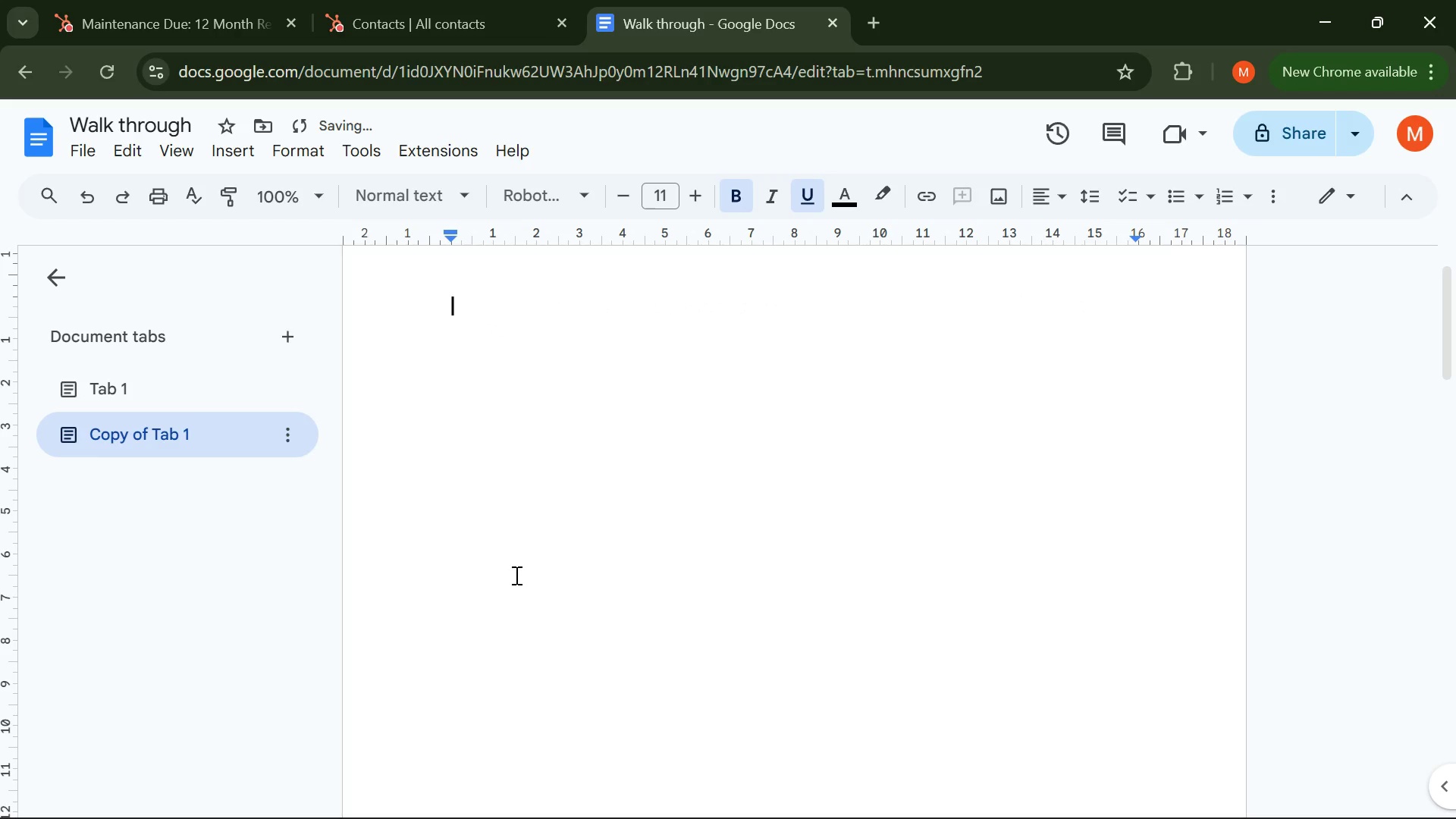 
key(Control+Backspace)
 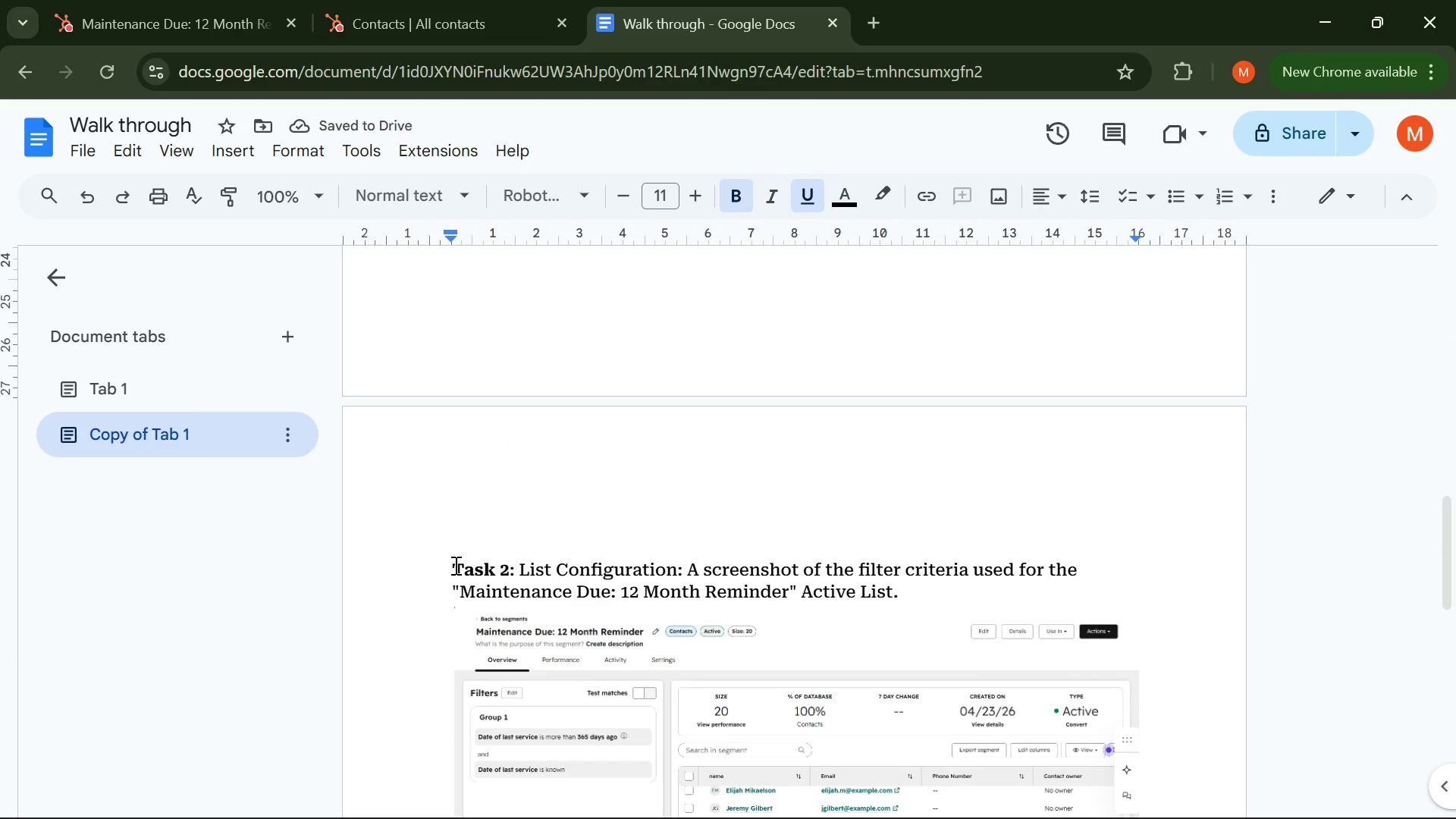 
wait(5.67)
 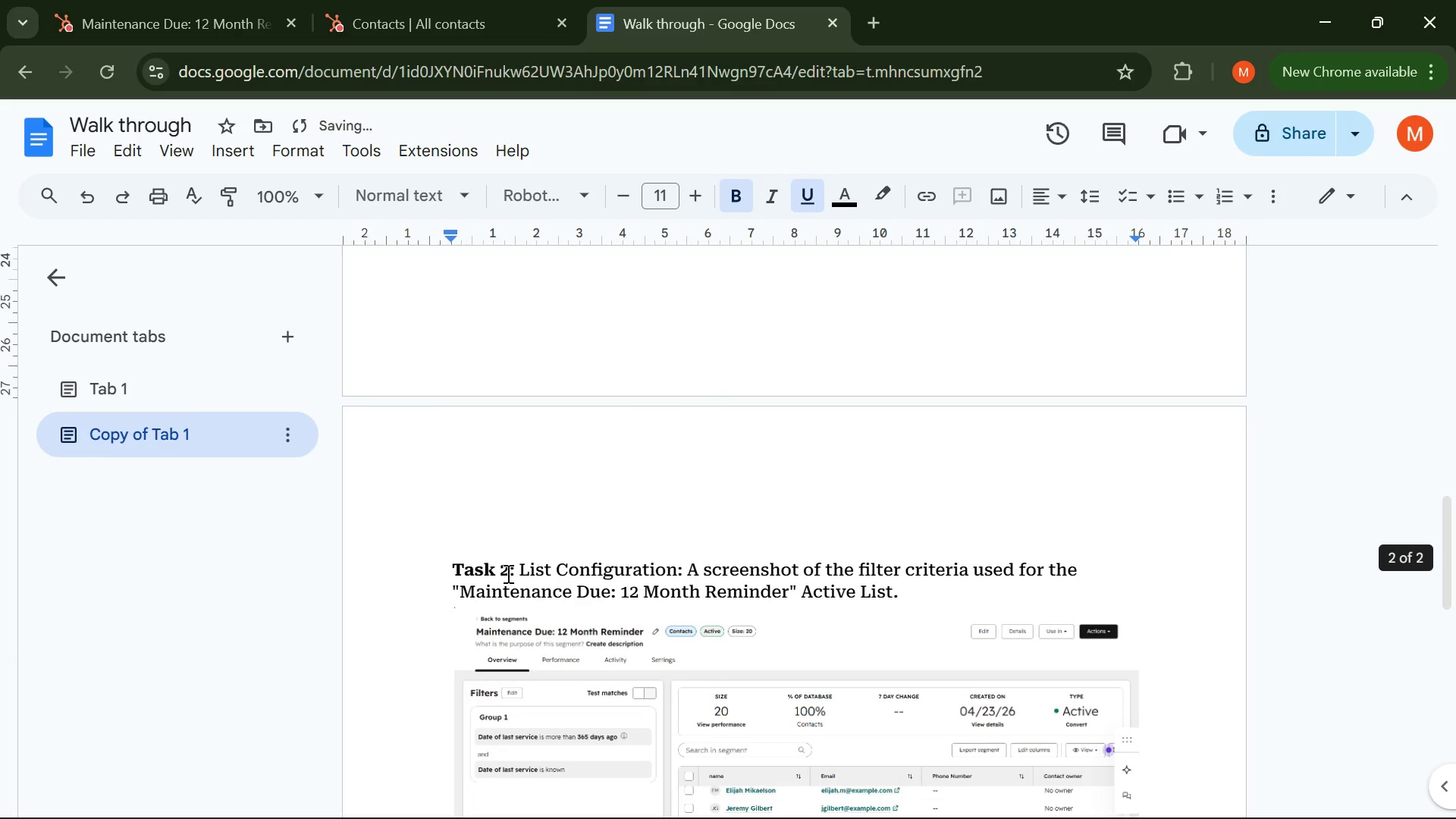 
hold_key(key=ControlLeft, duration=0.56)
 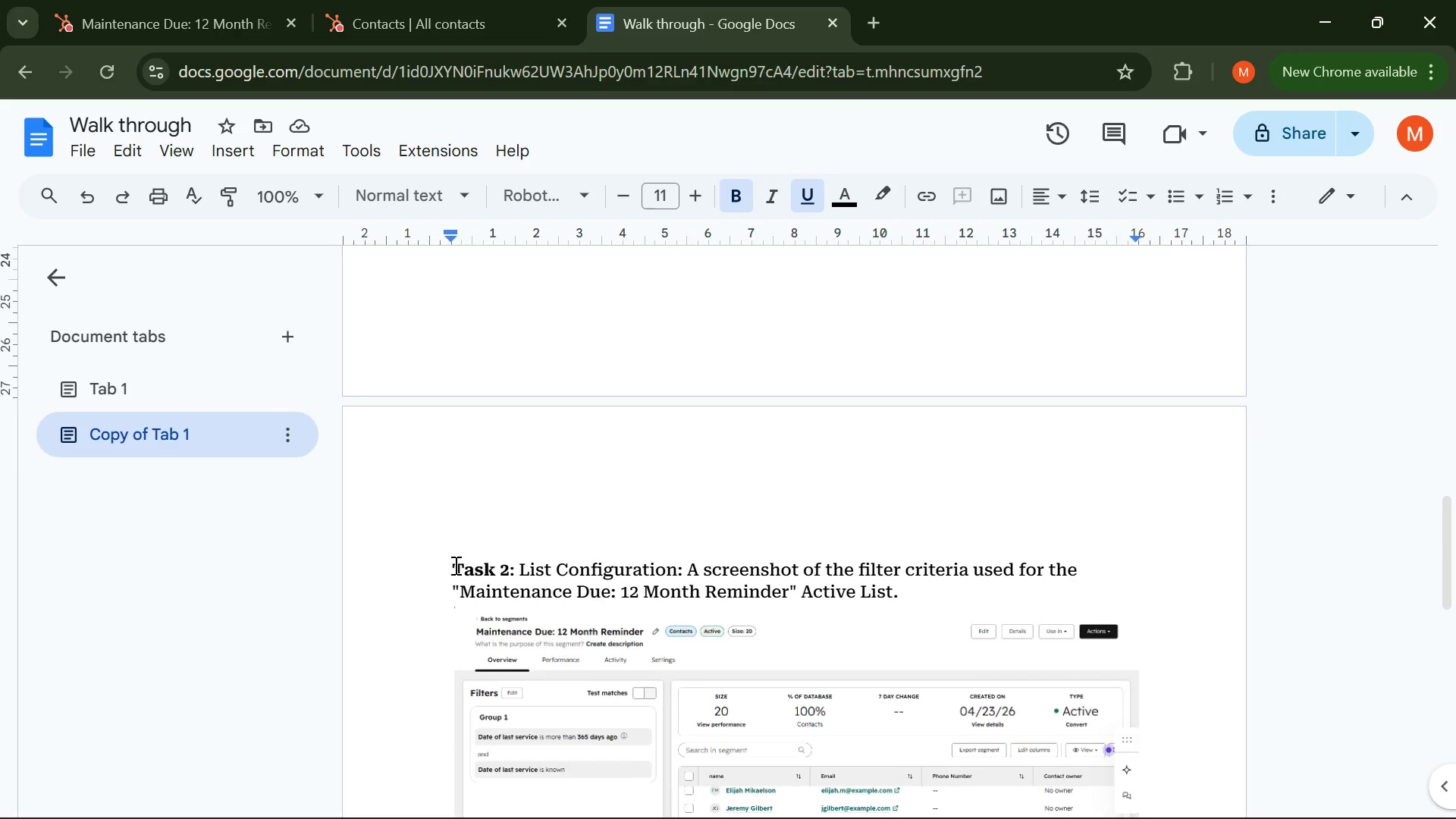 
left_click([454, 565])
 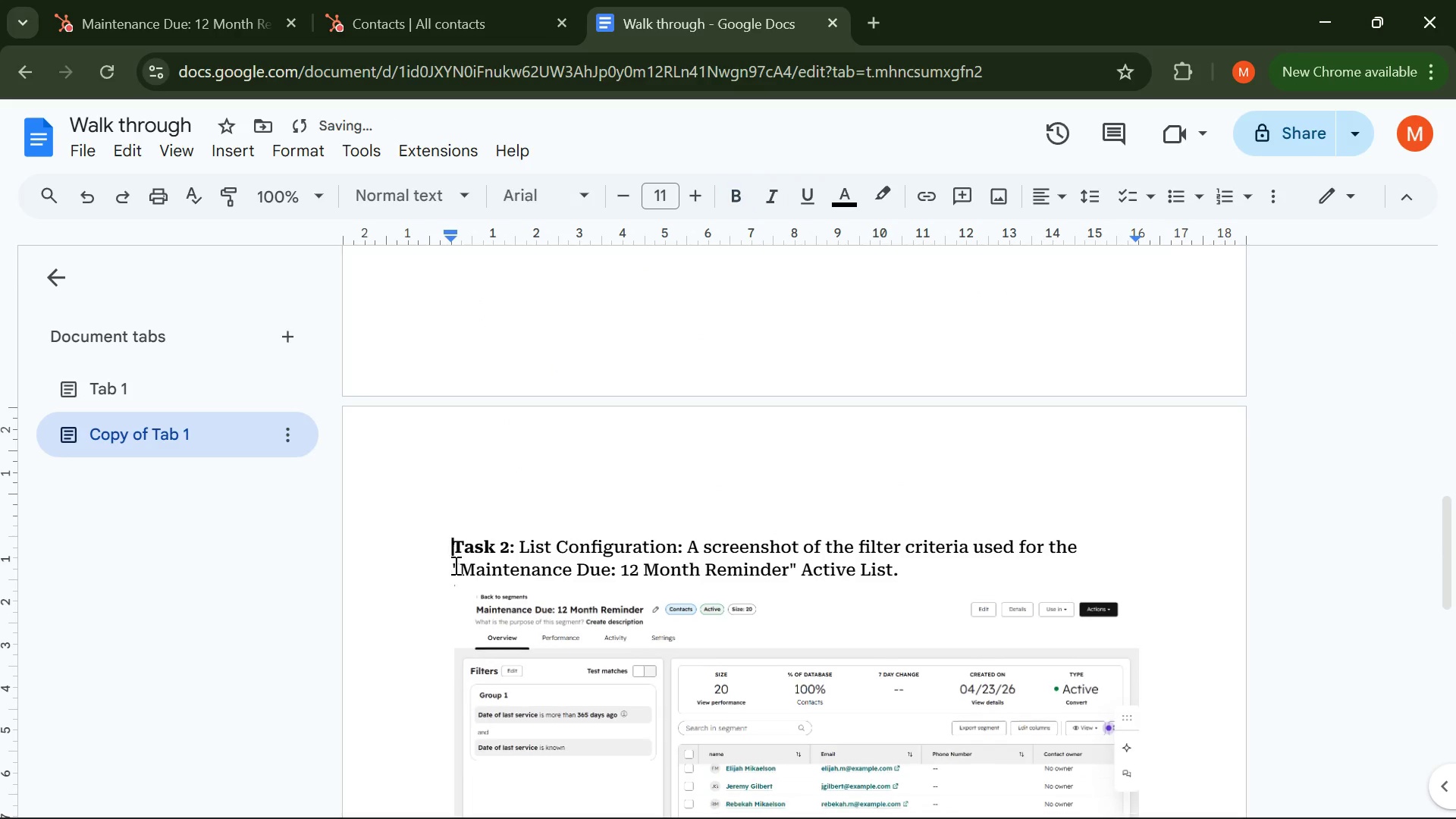 
key(Backspace)
 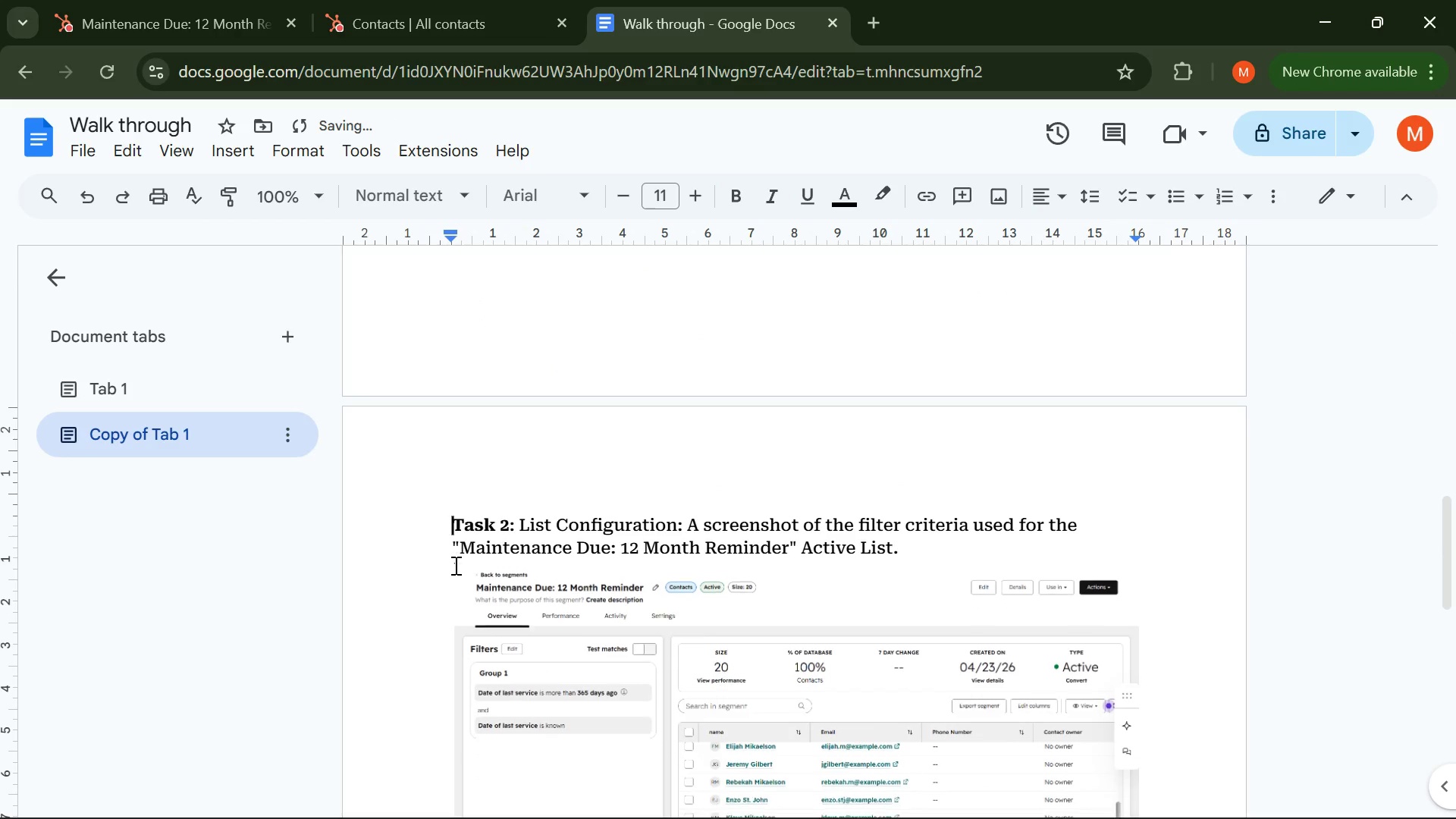 
key(Backspace)
 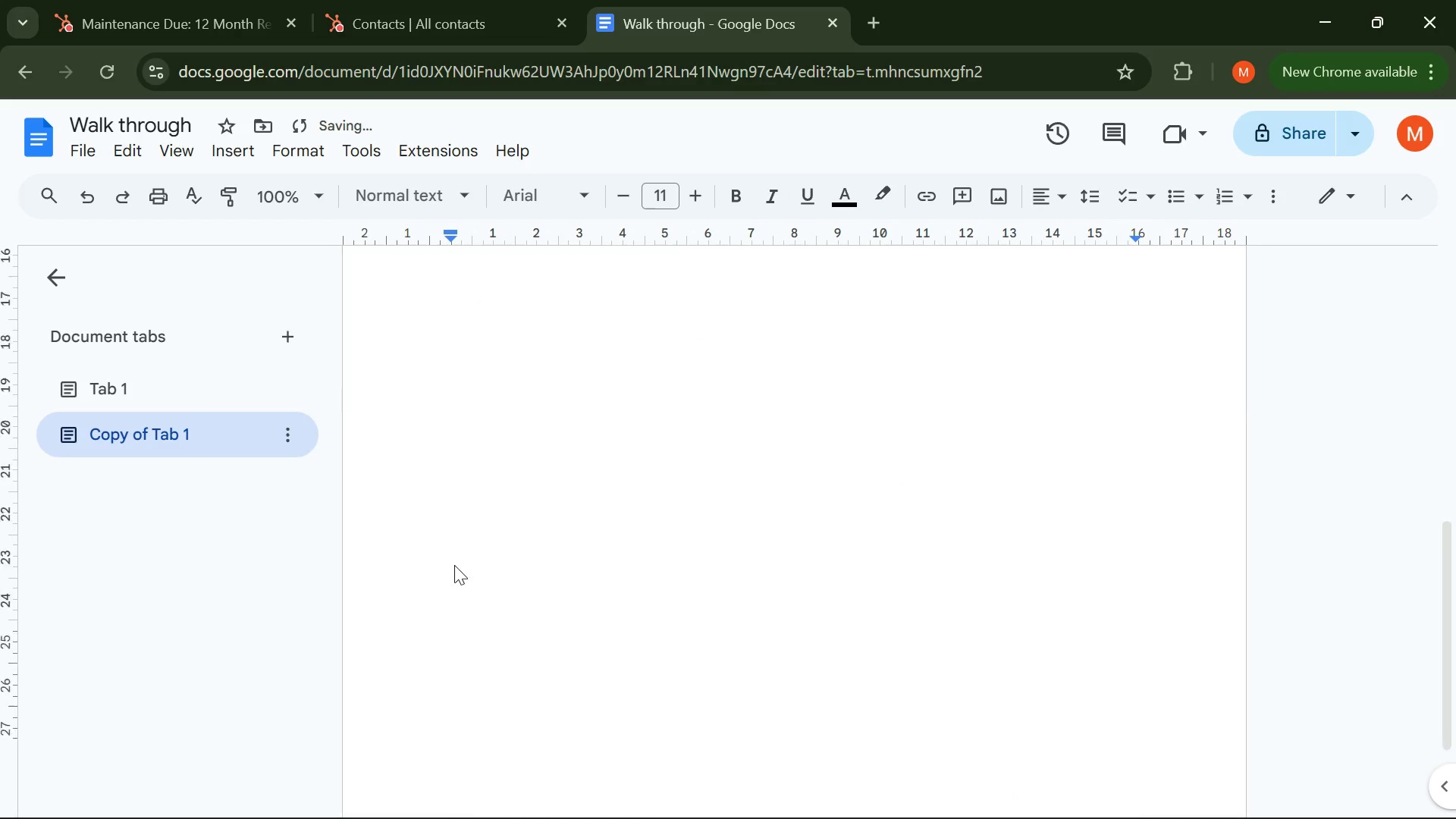 
key(Backspace)
 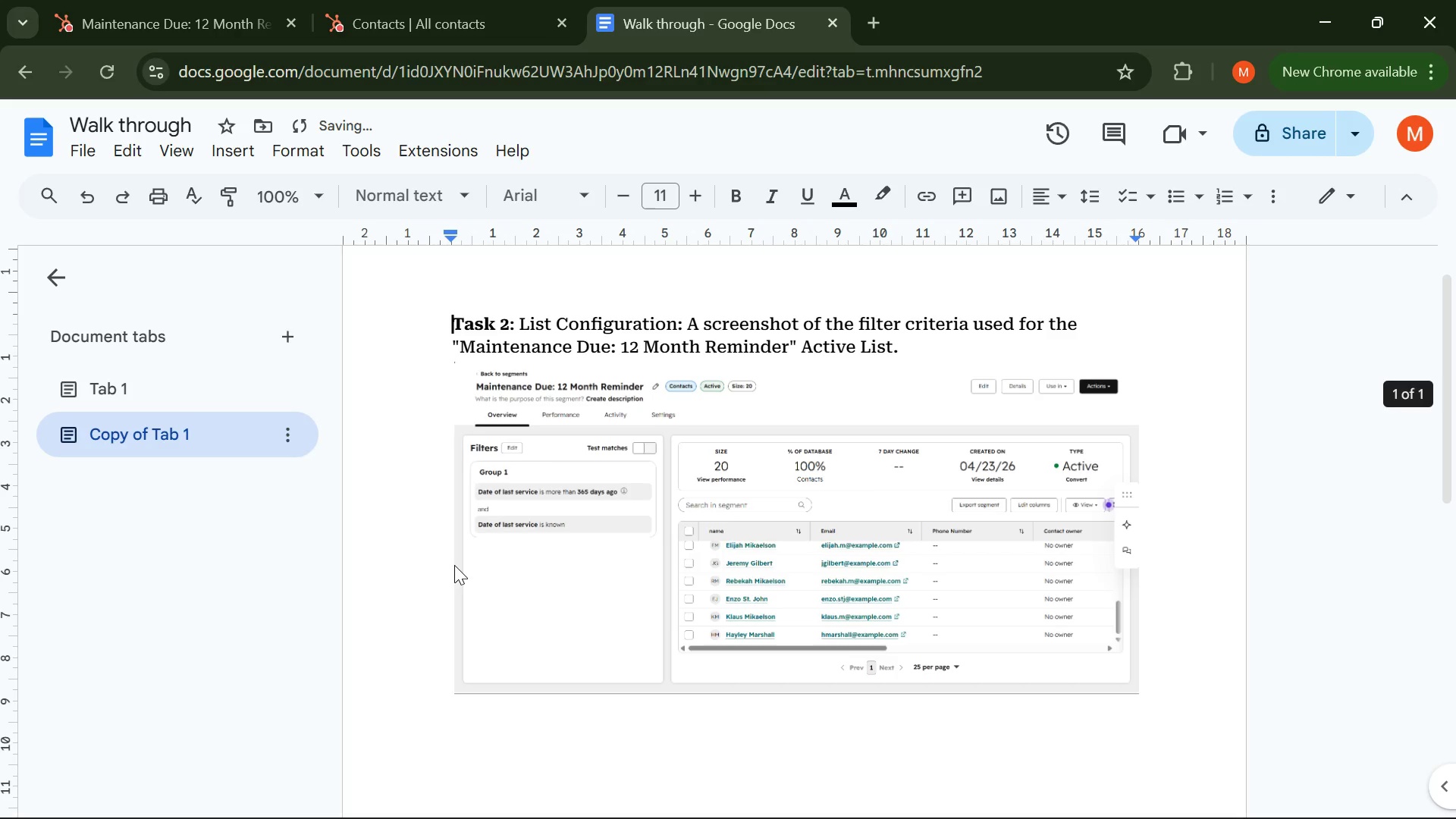 
key(Backspace)
 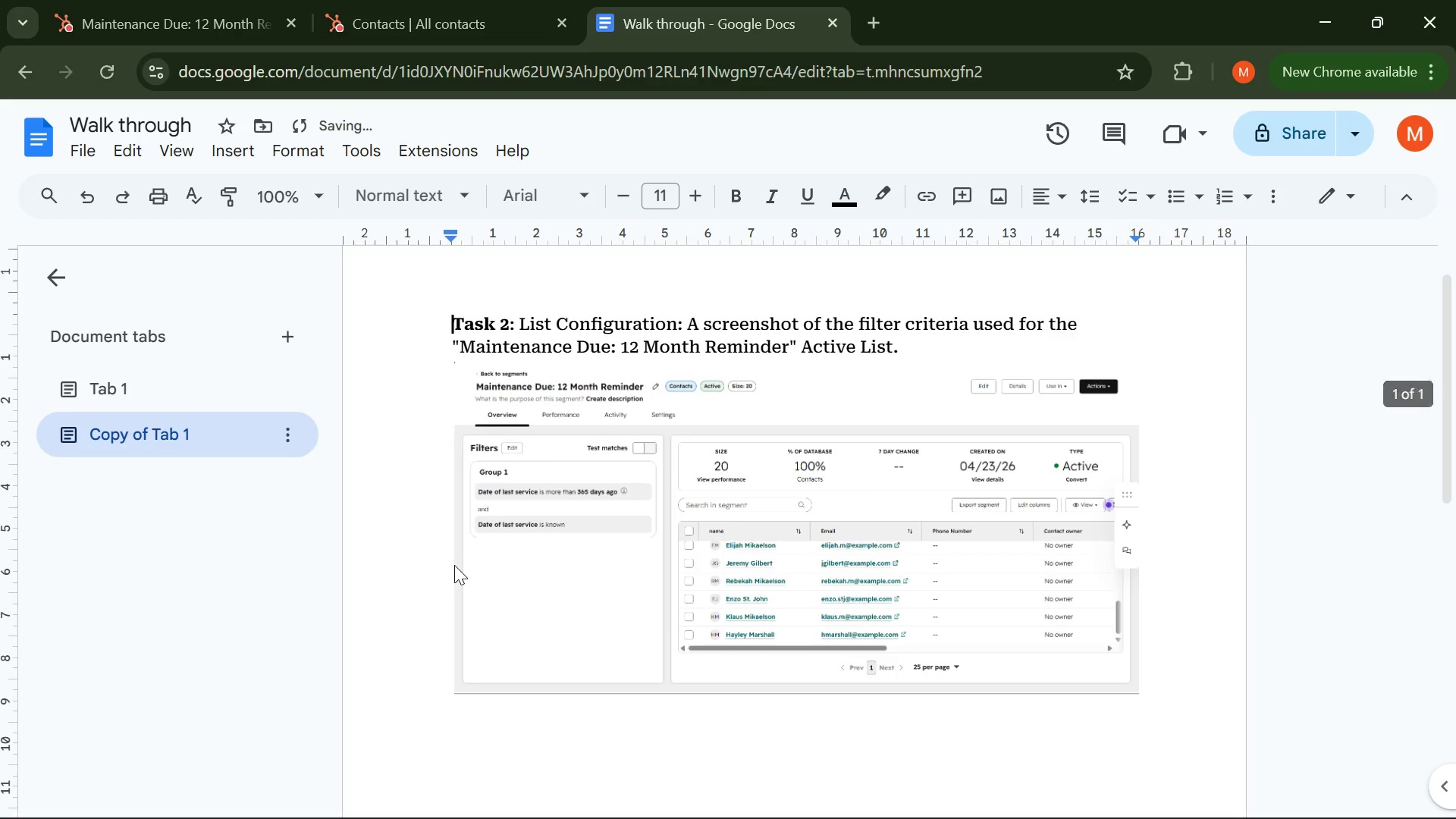 
key(Backspace)
 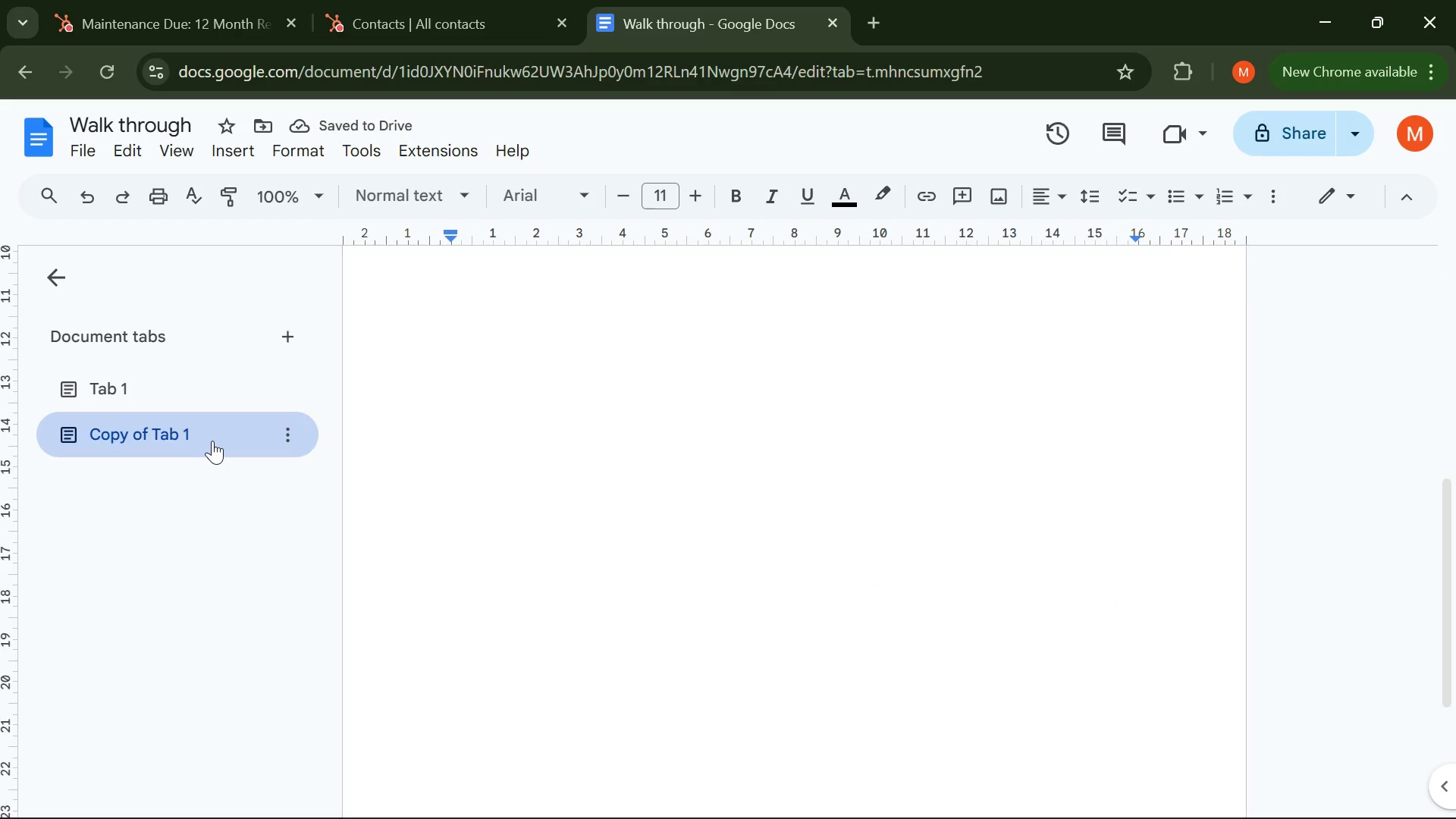 
double_click([212, 441])
 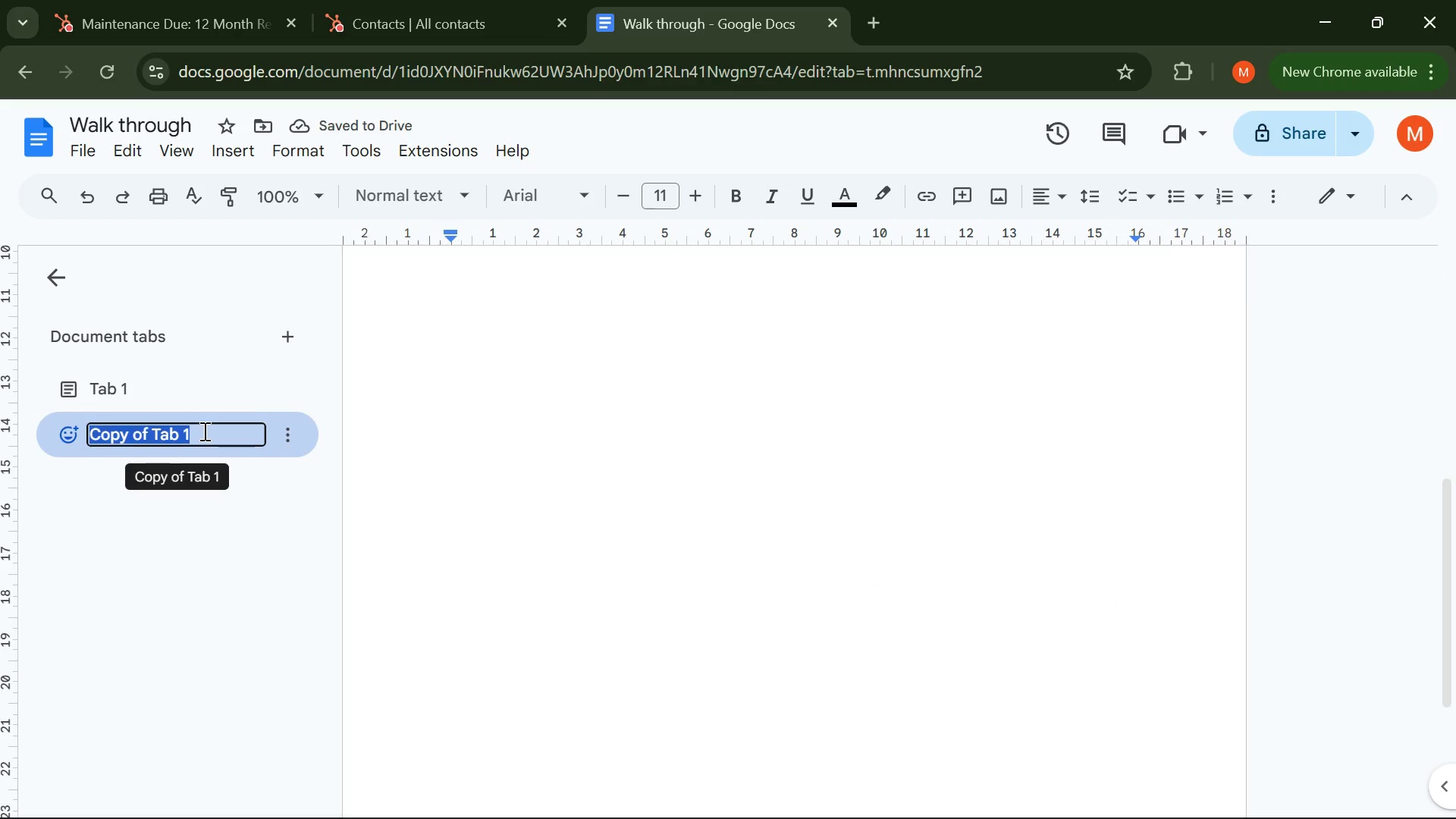 
key(Backspace)
type(Tab 2)
 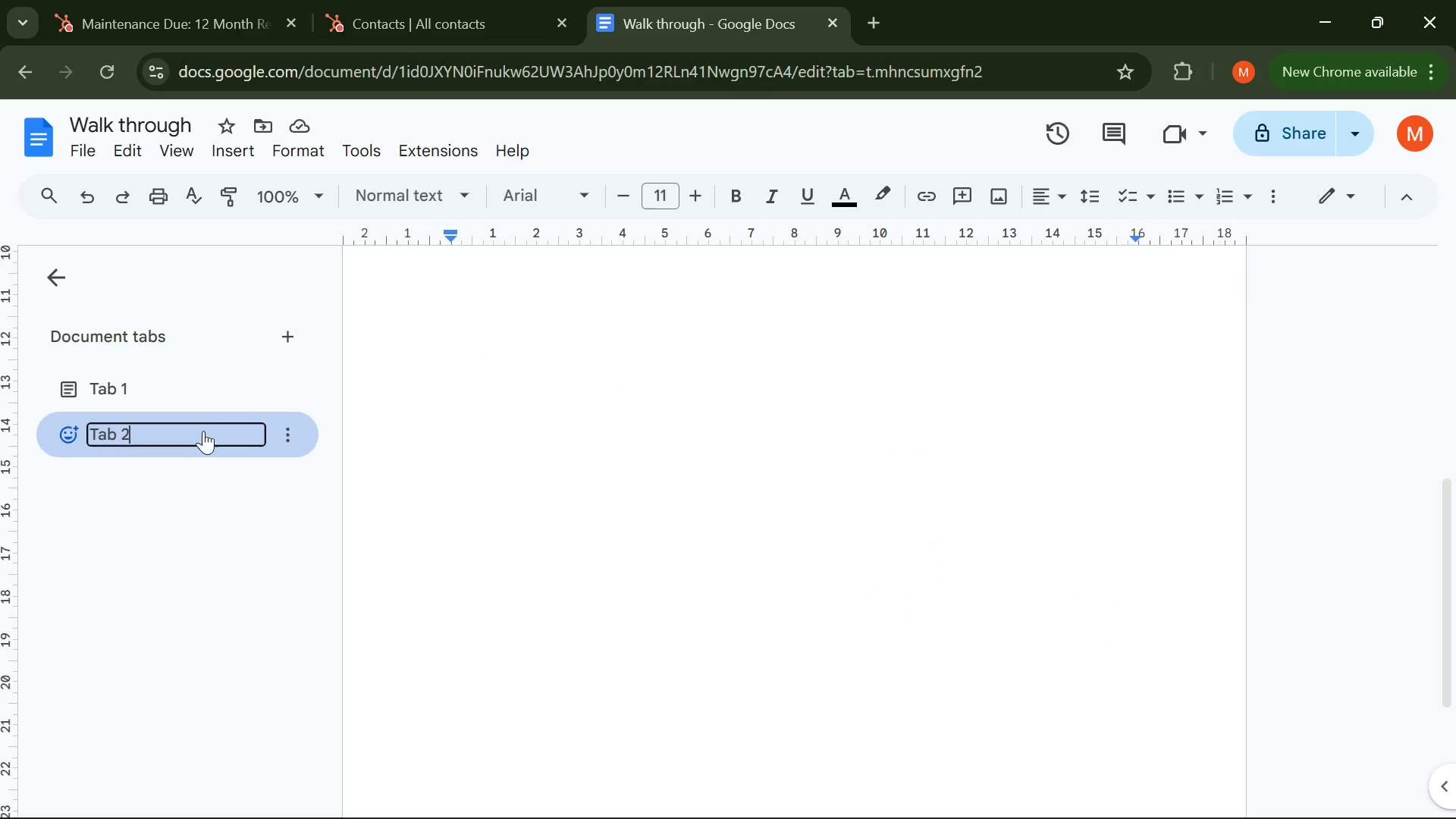 
key(Enter)
 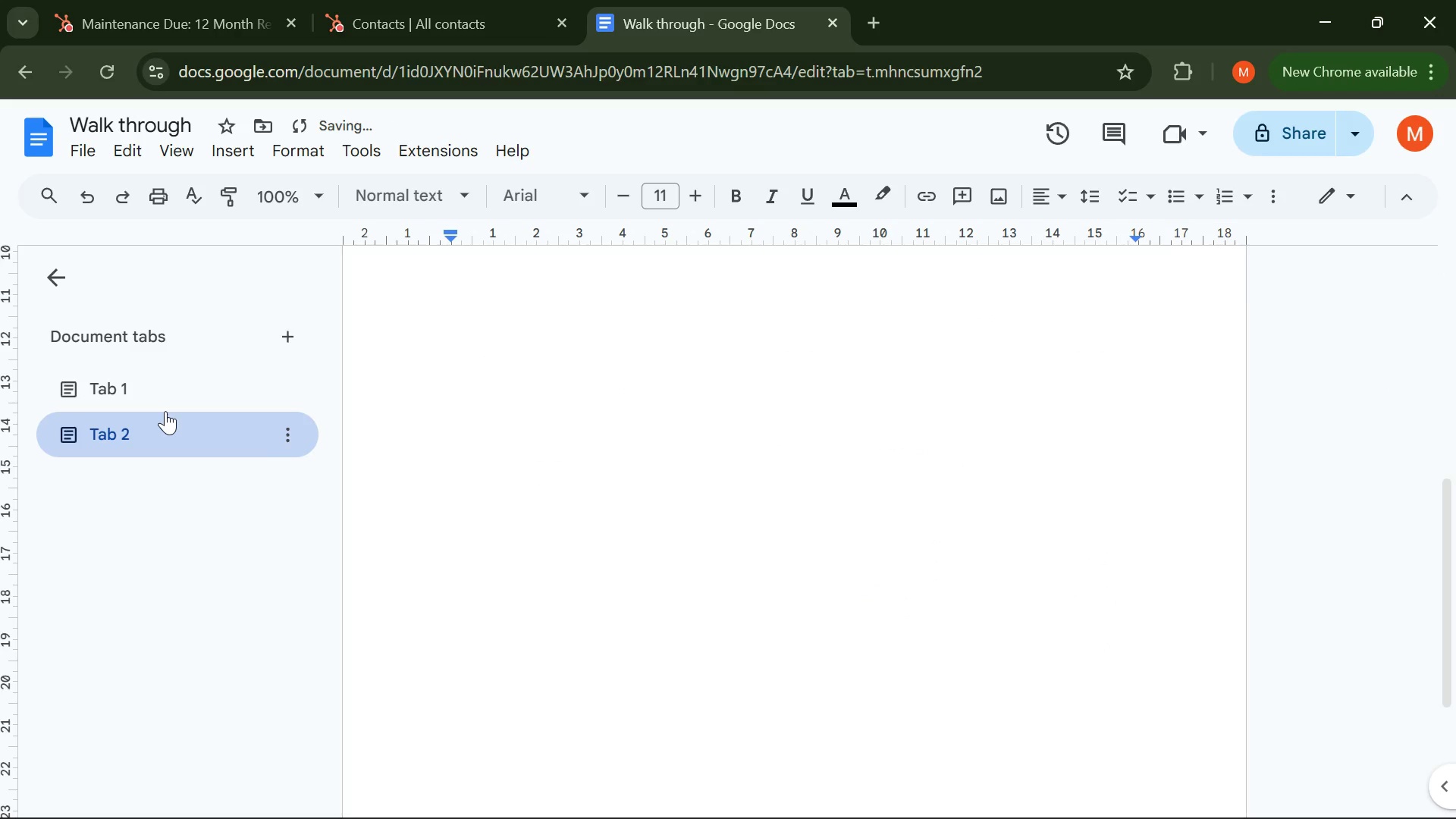 
left_click([168, 392])
 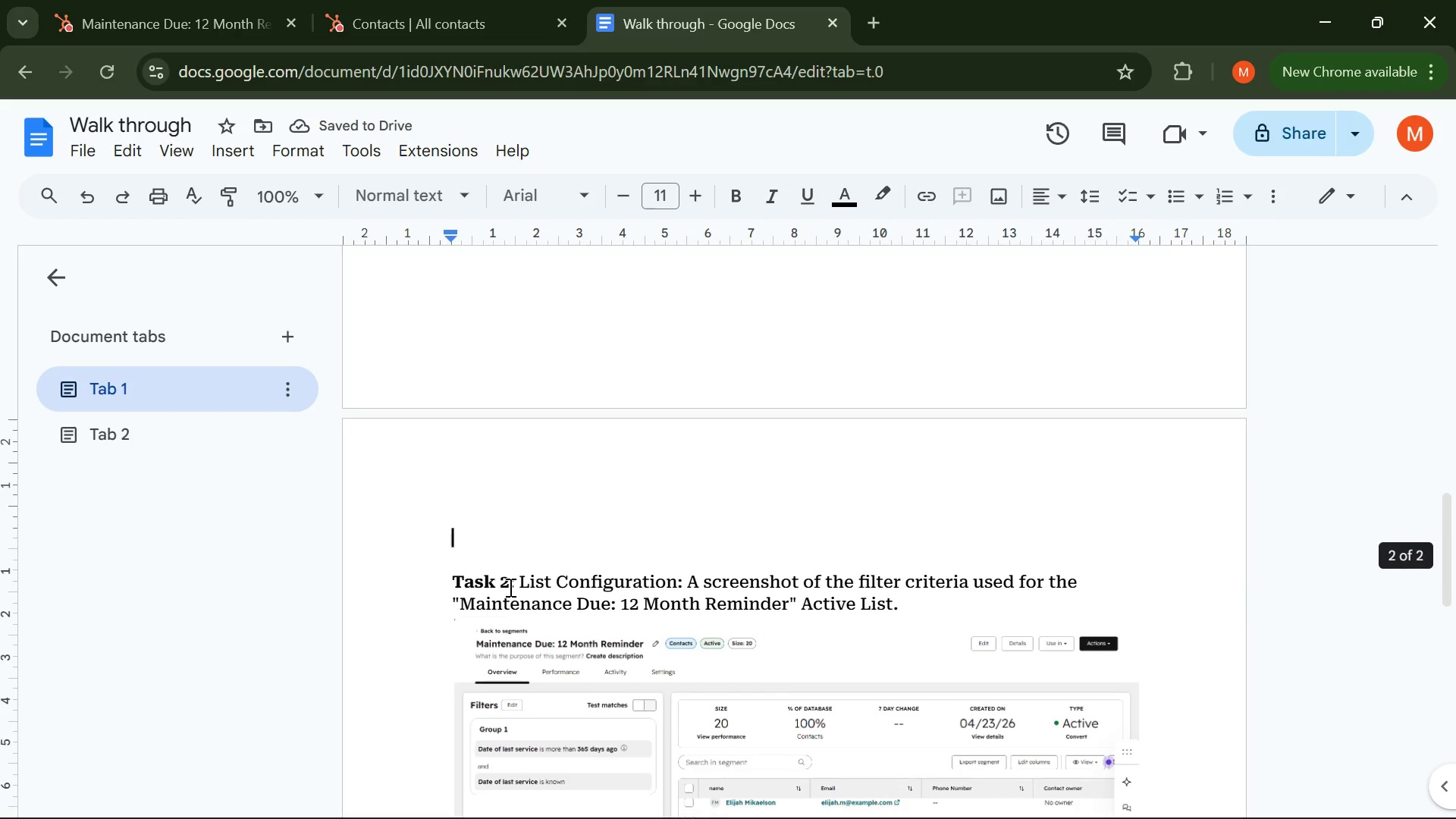 
left_click_drag(start_coordinate=[447, 575], to_coordinate=[781, 799])
 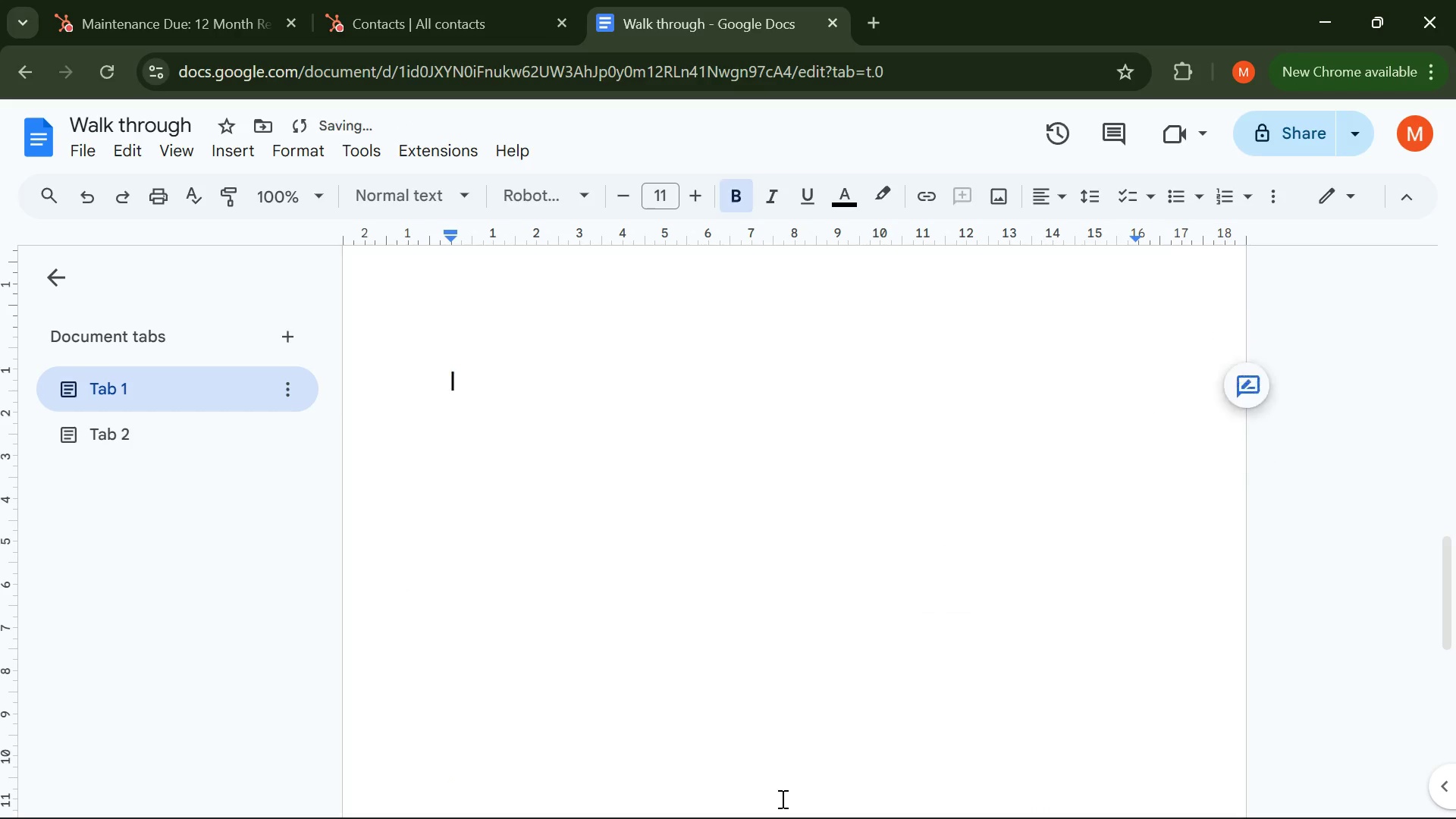 
key(Backspace)
 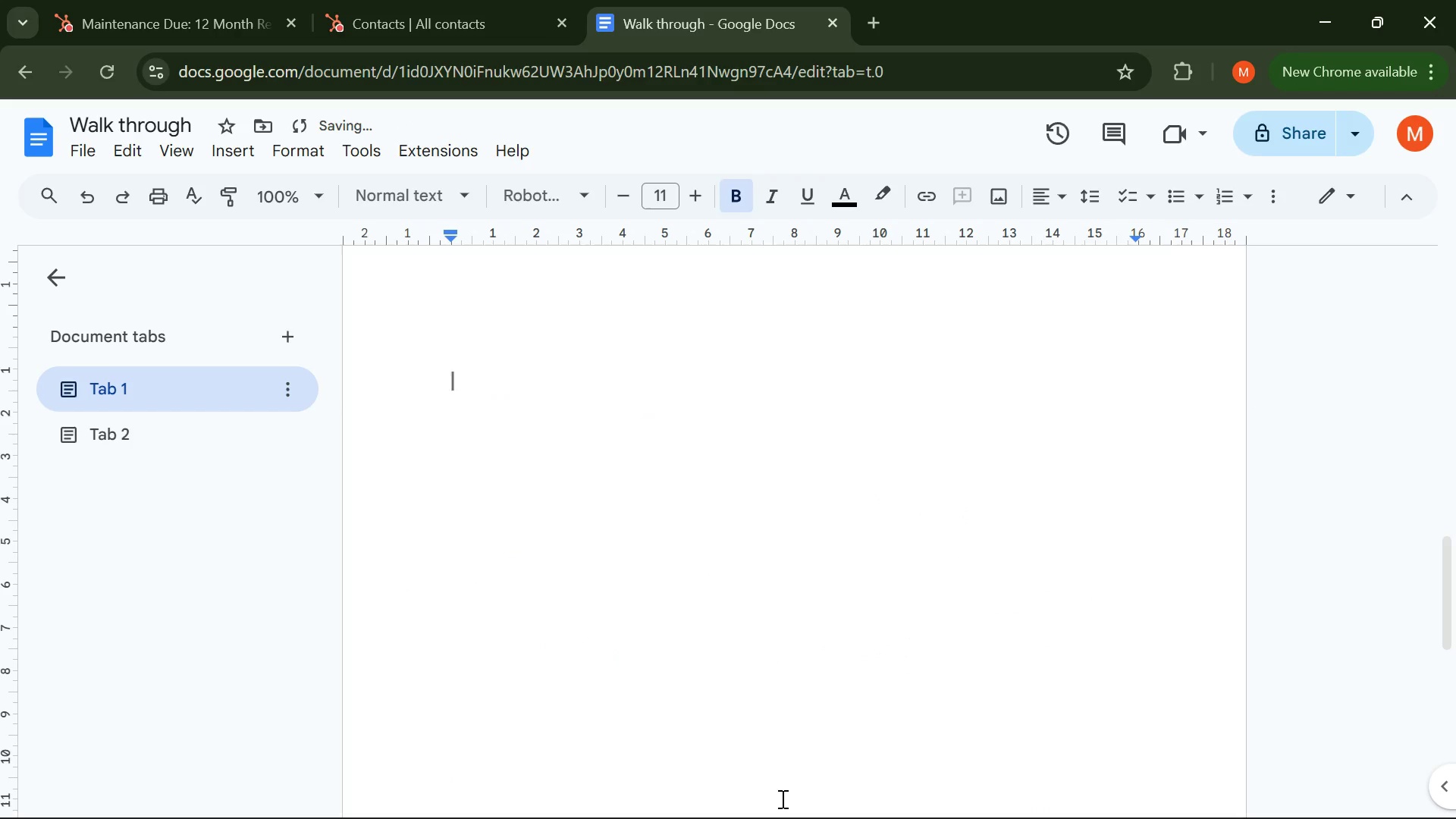 
key(Backspace)
 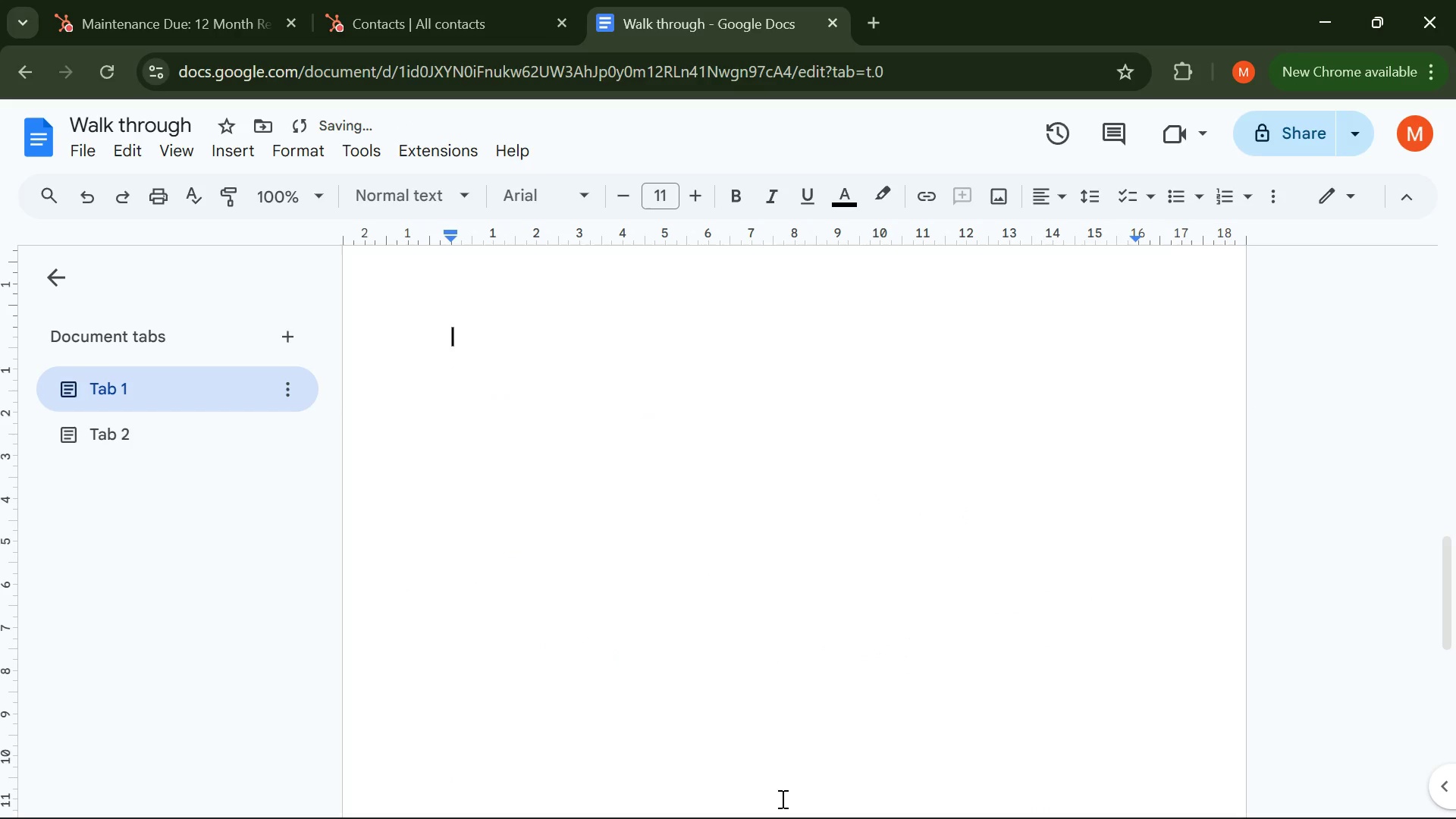 
key(Backspace)
 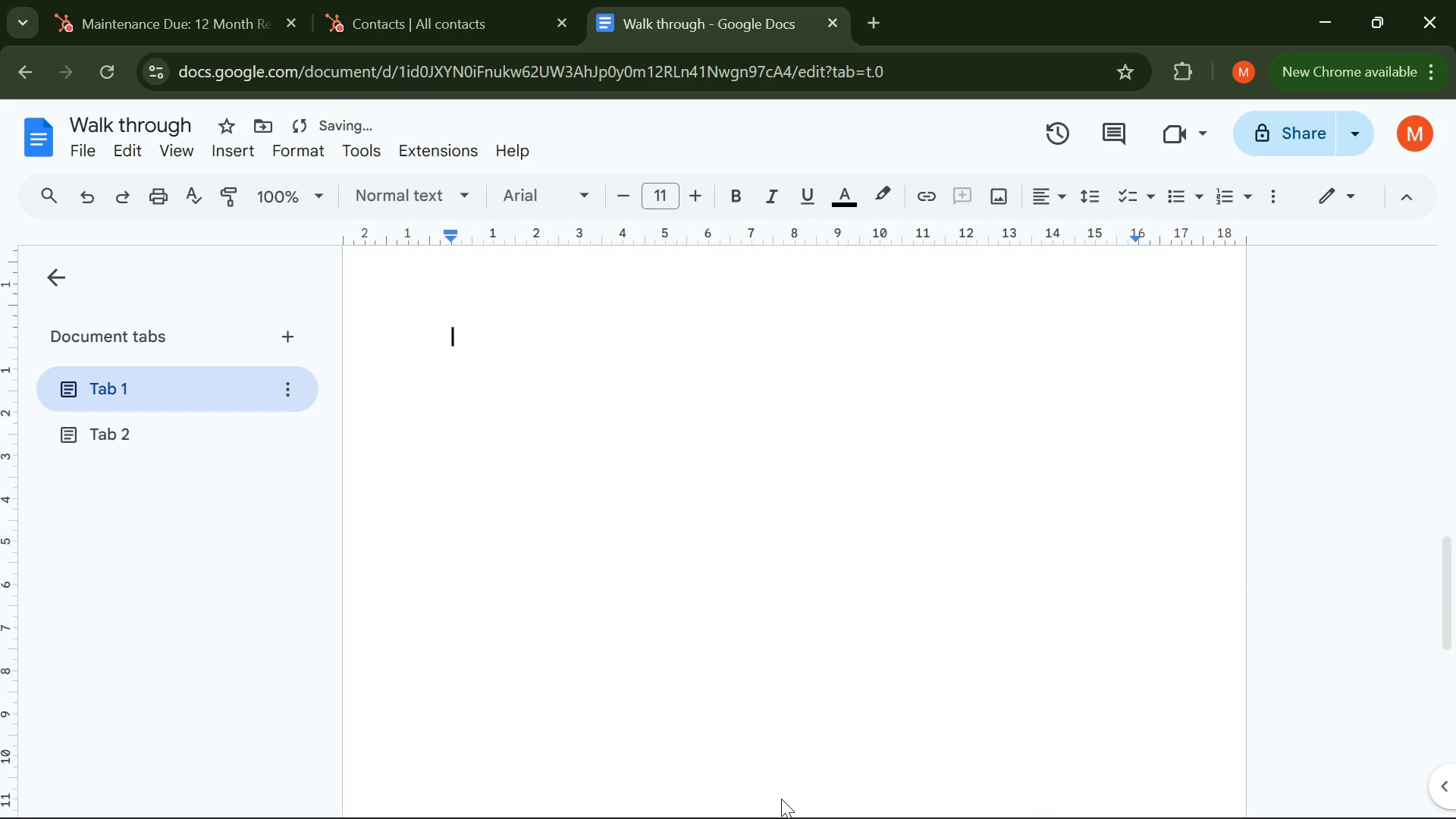 
key(Backspace)
 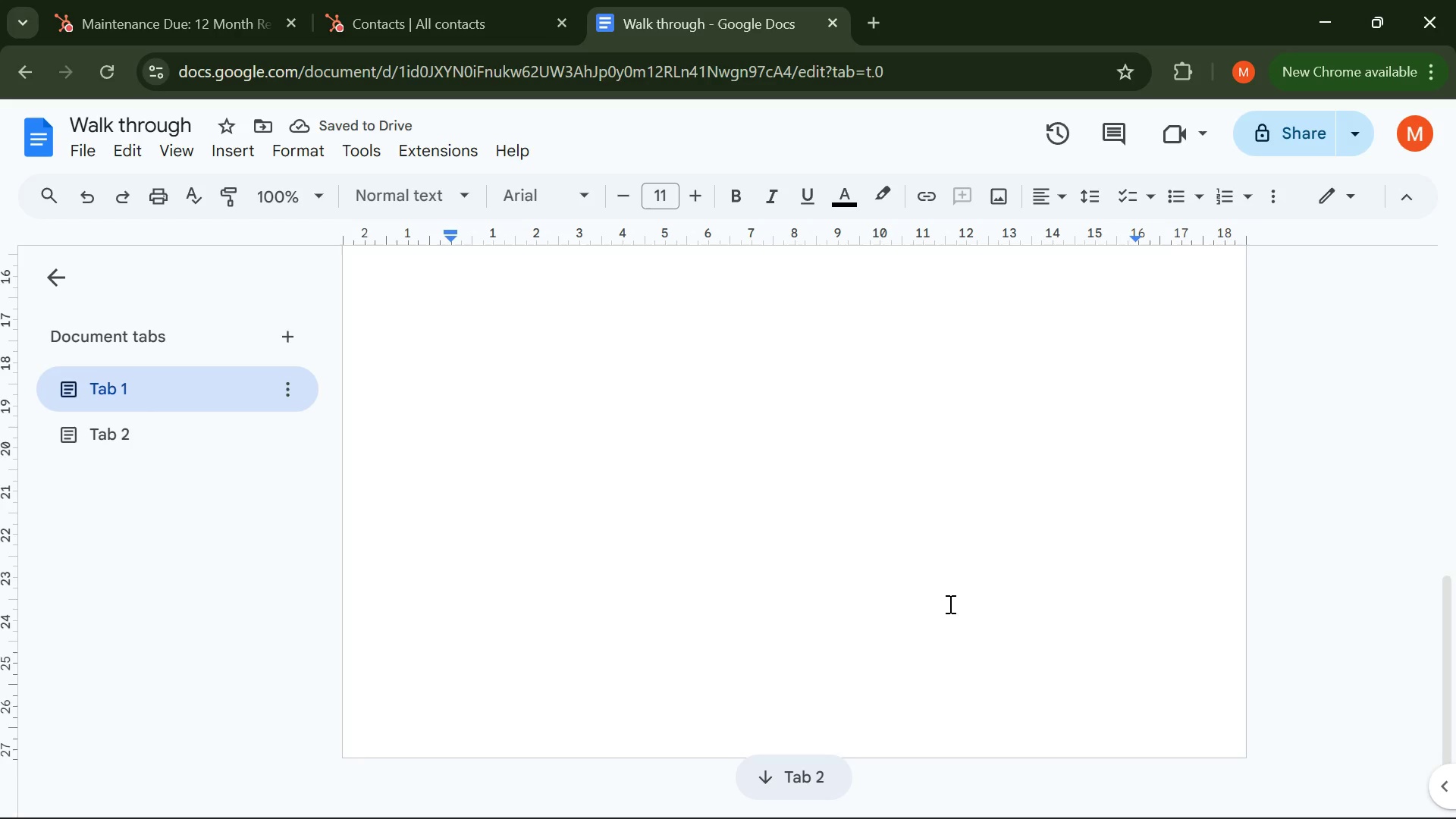 
wait(8.69)
 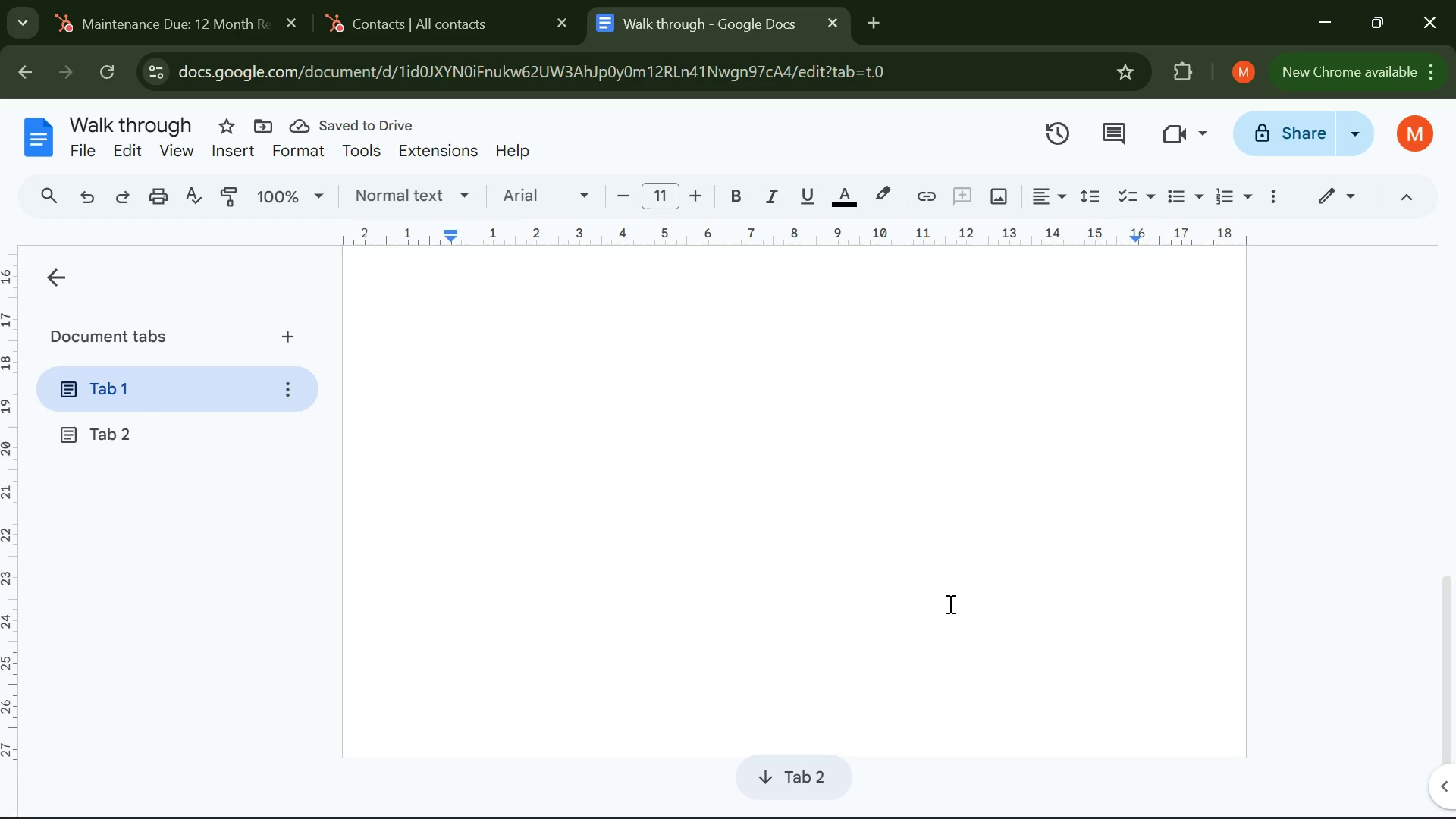 
left_click([788, 780])
 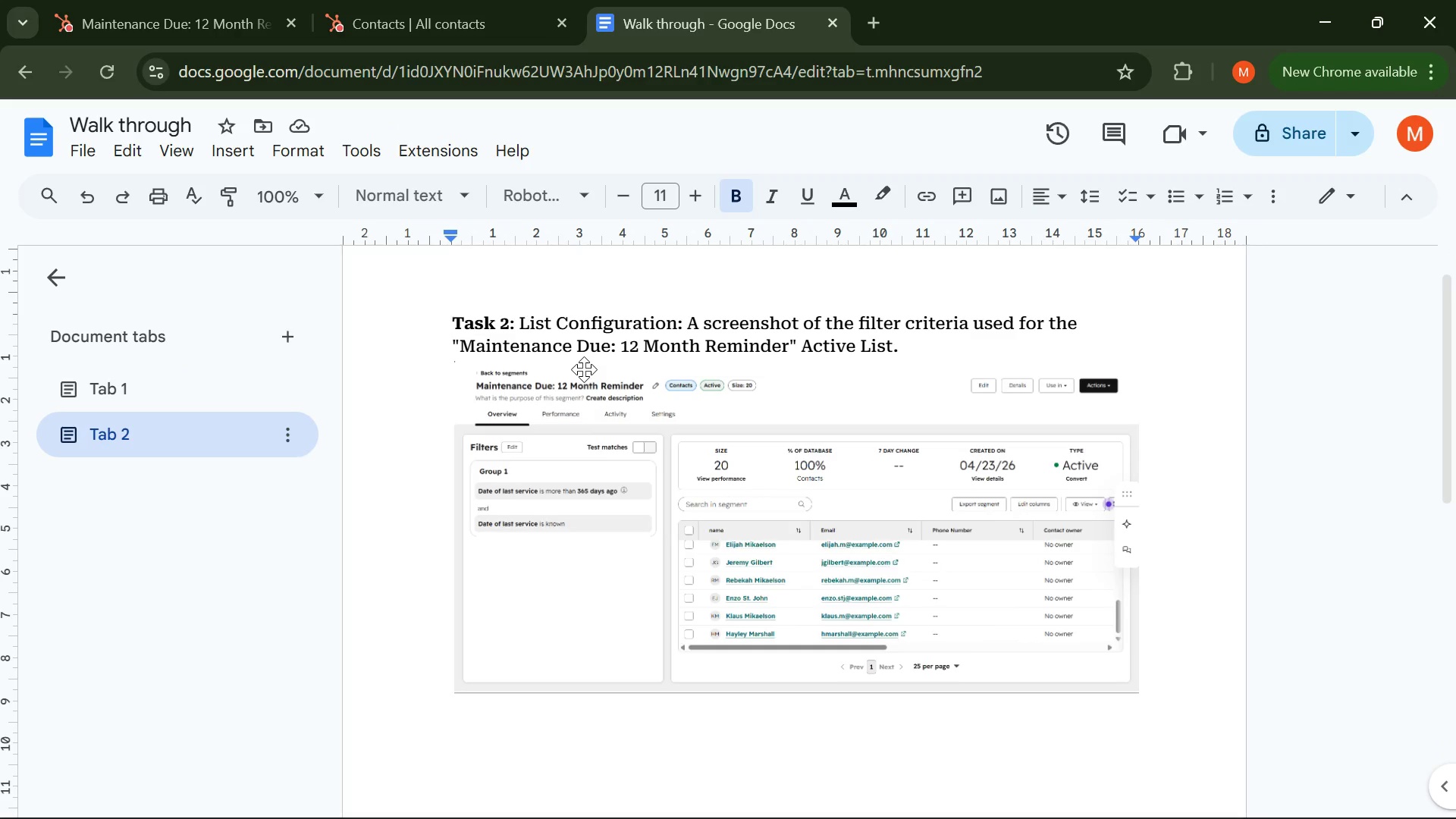 
wait(9.72)
 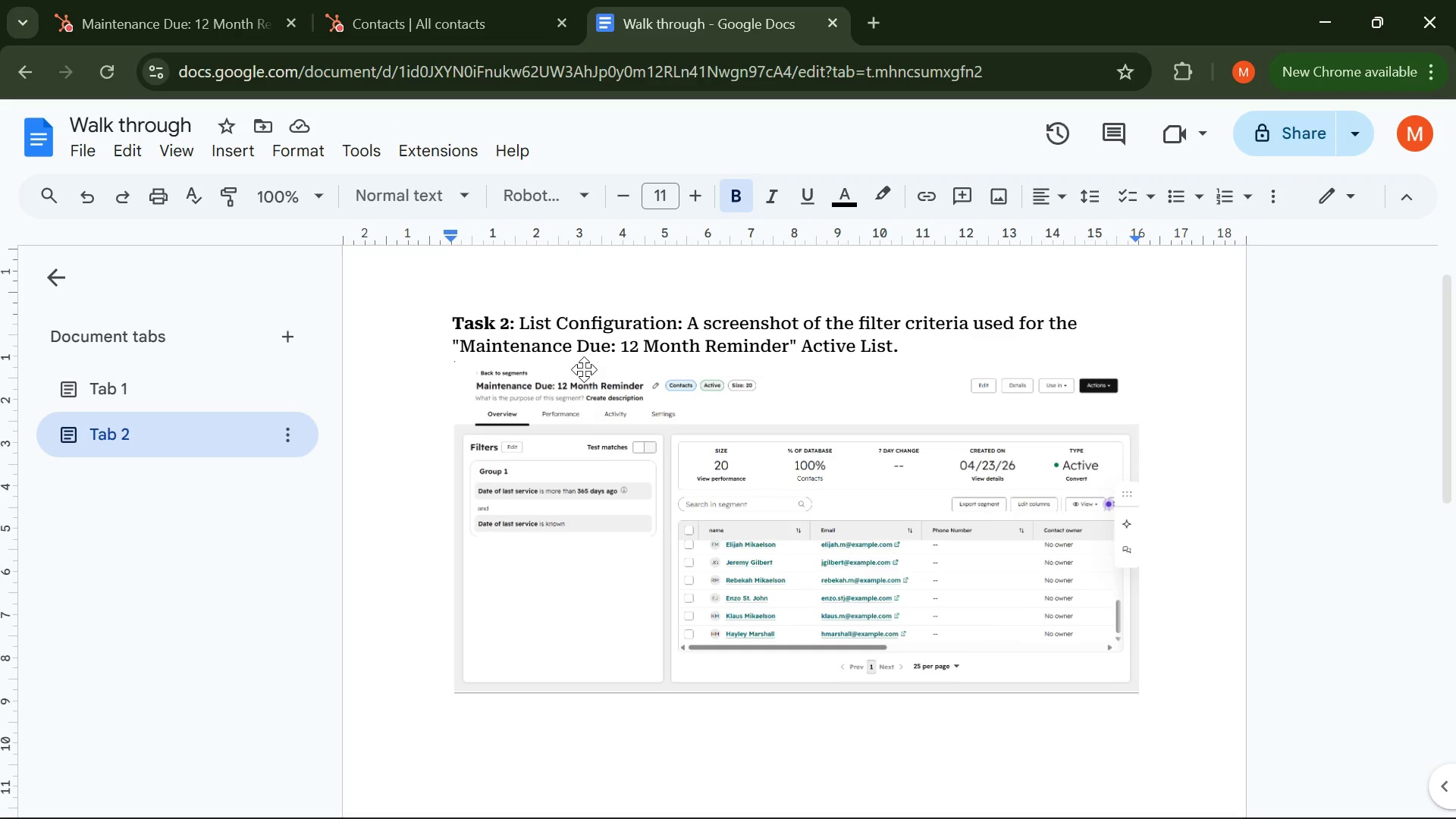 
left_click([287, 337])
 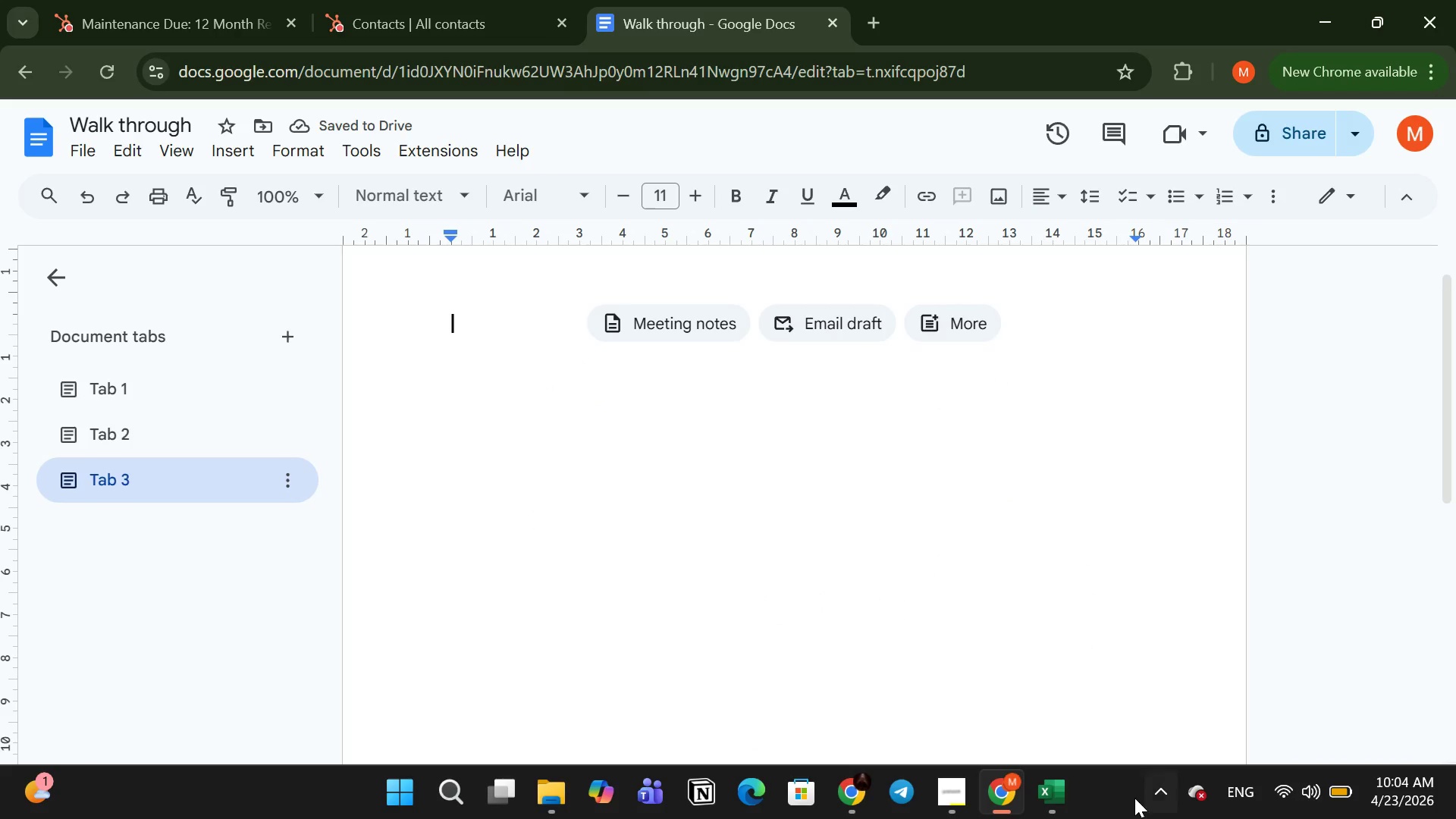 
left_click([968, 800])